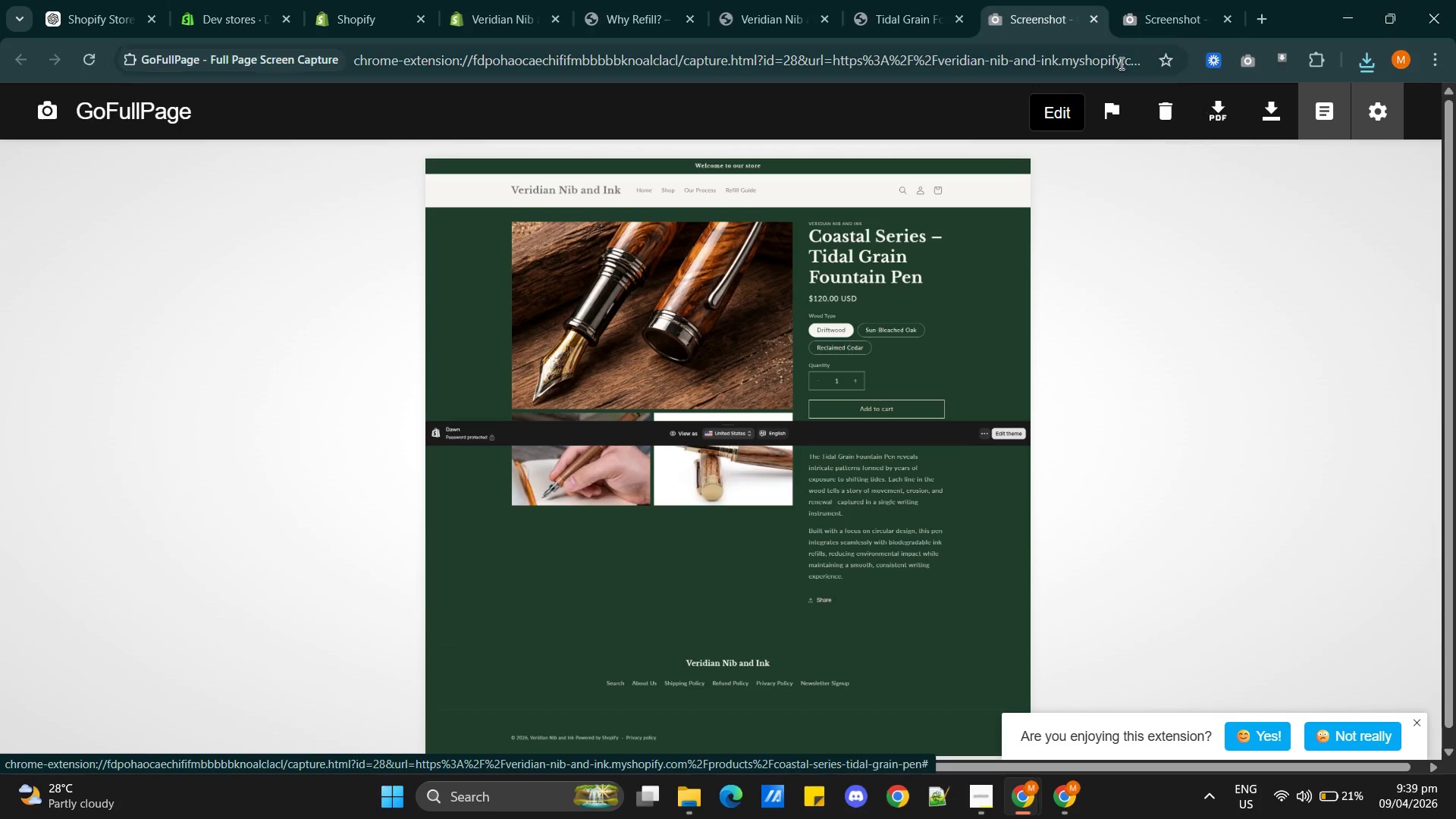 
wait(5.09)
 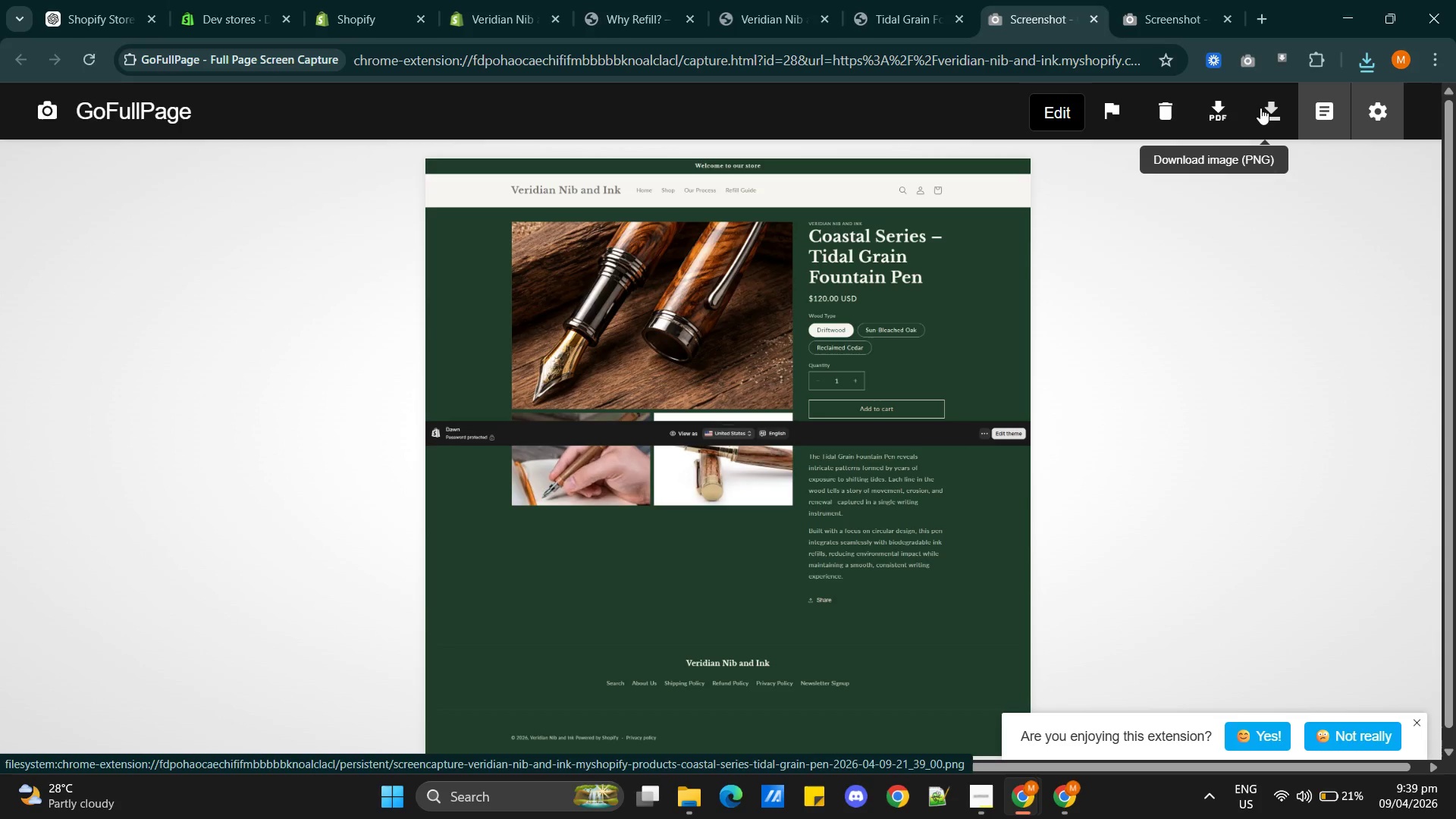 
left_click([893, 29])
 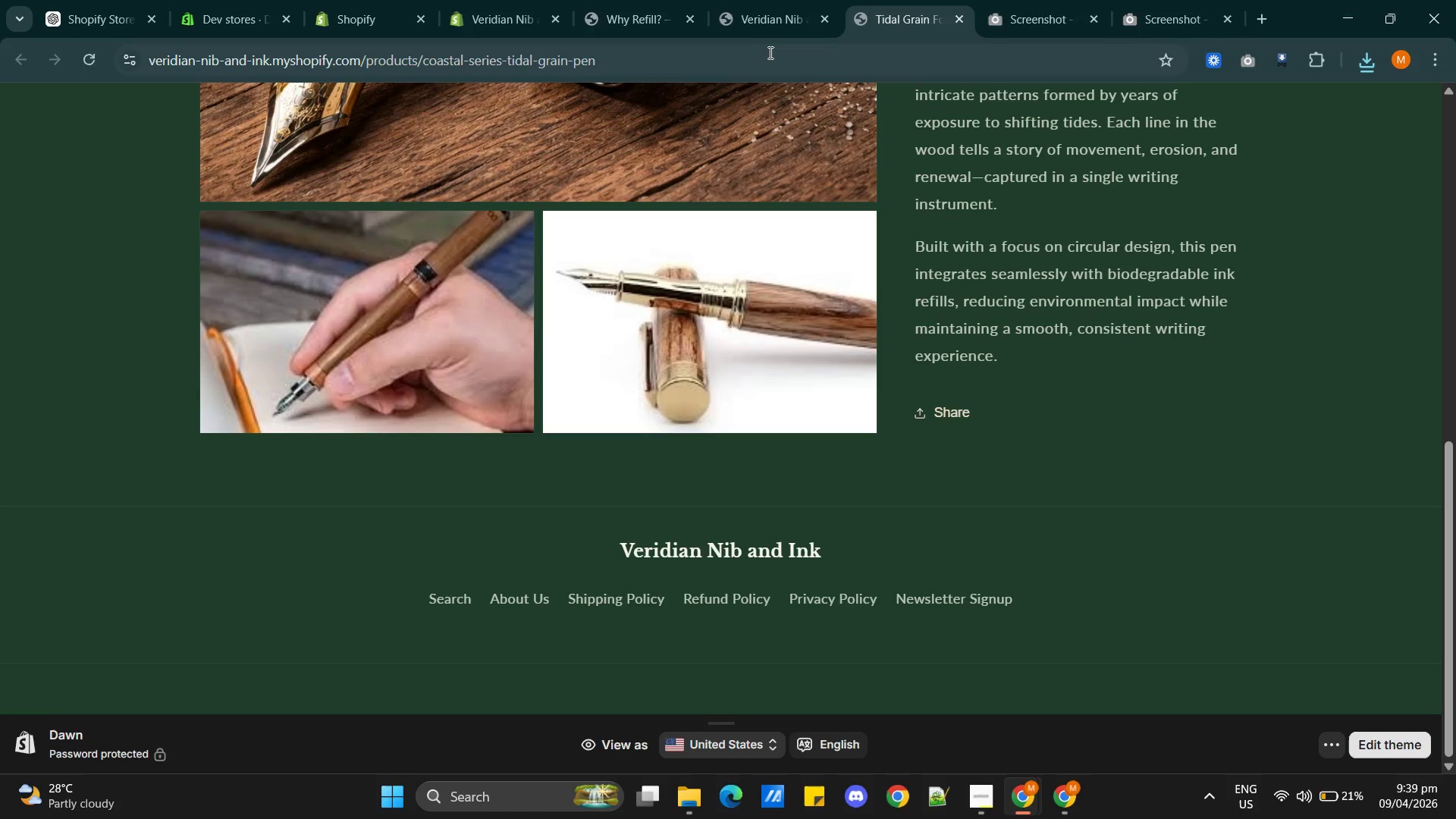 
left_click([752, 24])
 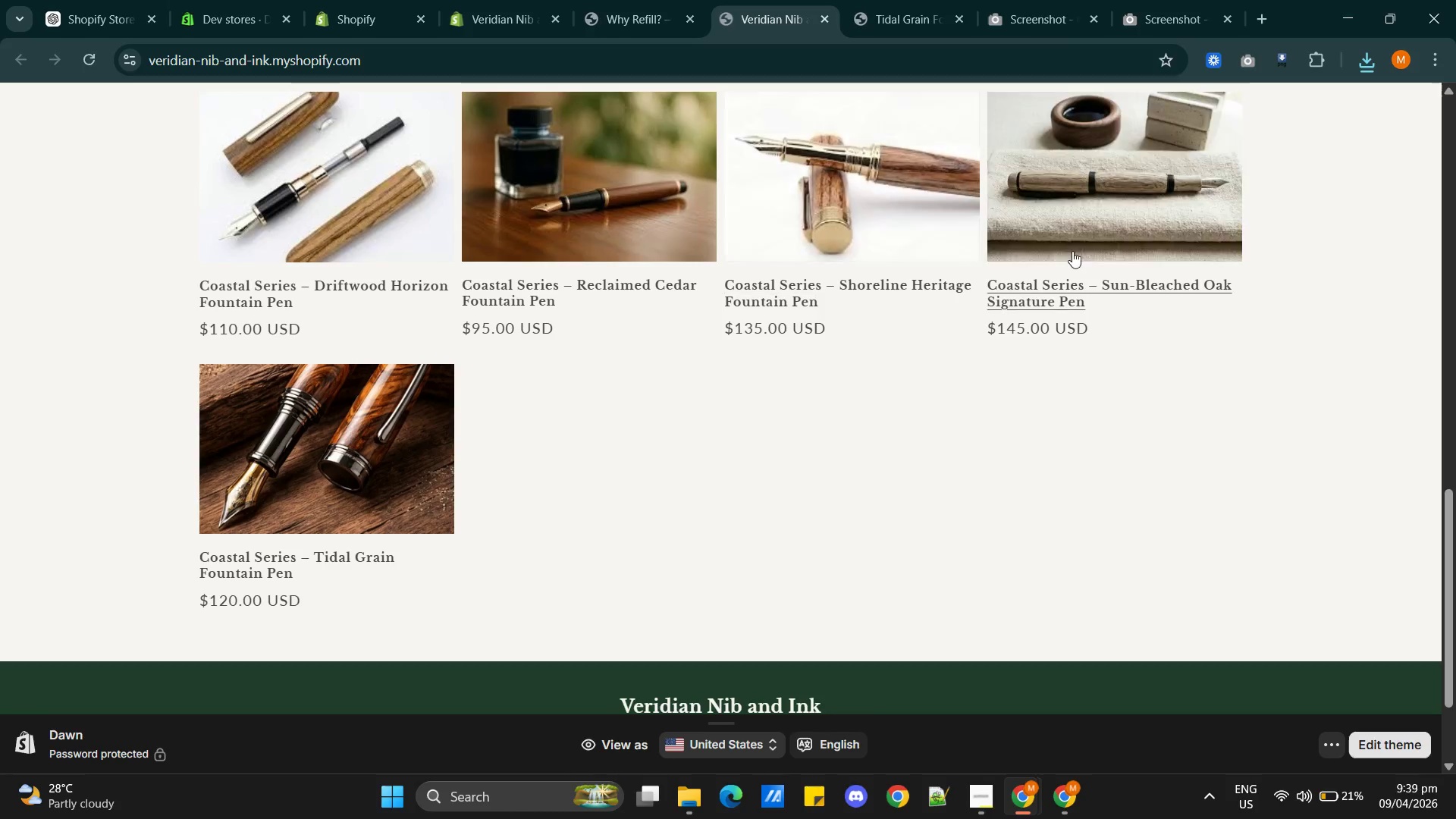 
scroll: coordinate [1192, 366], scroll_direction: up, amount: 12.0
 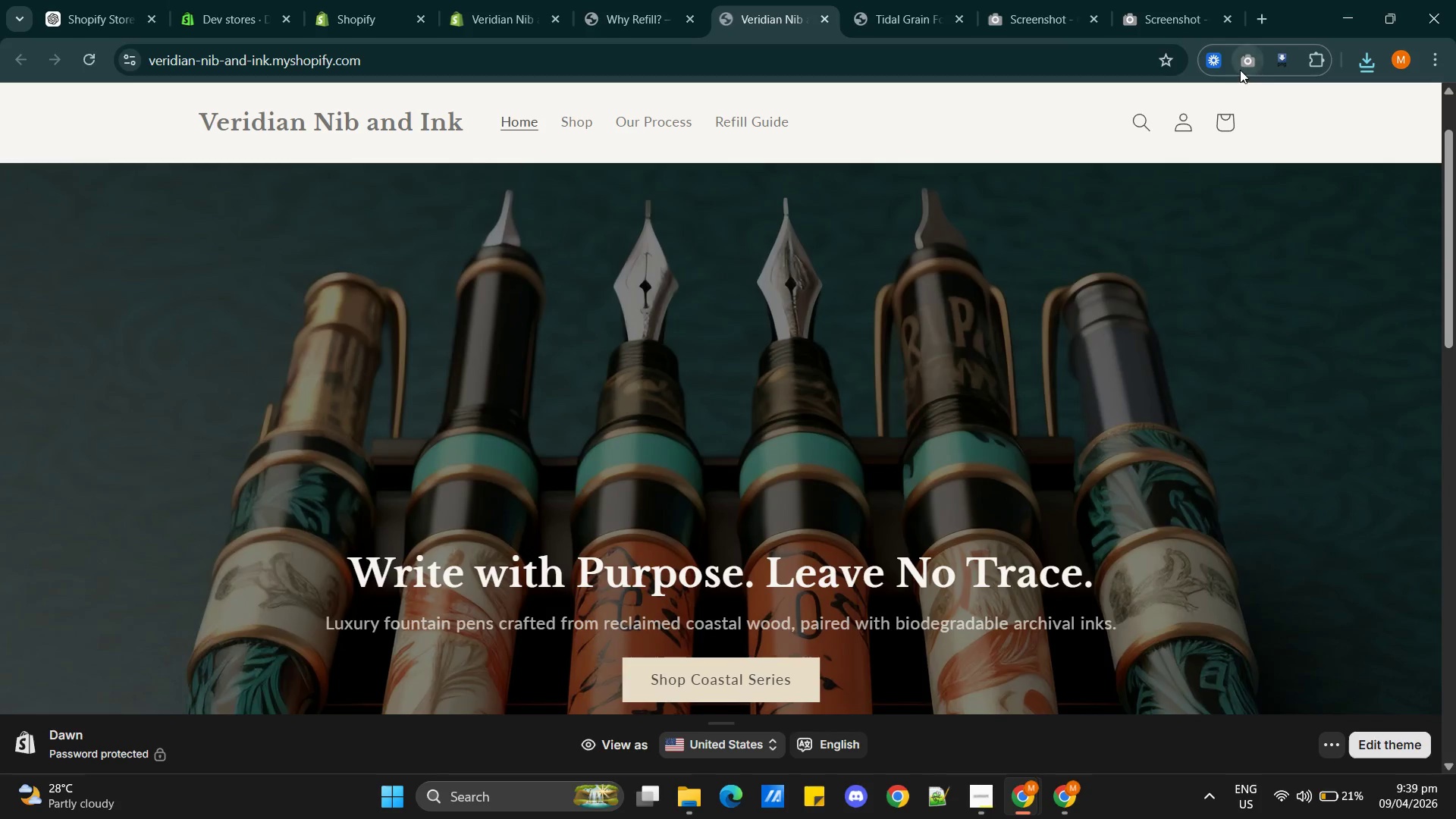 
left_click([1240, 70])
 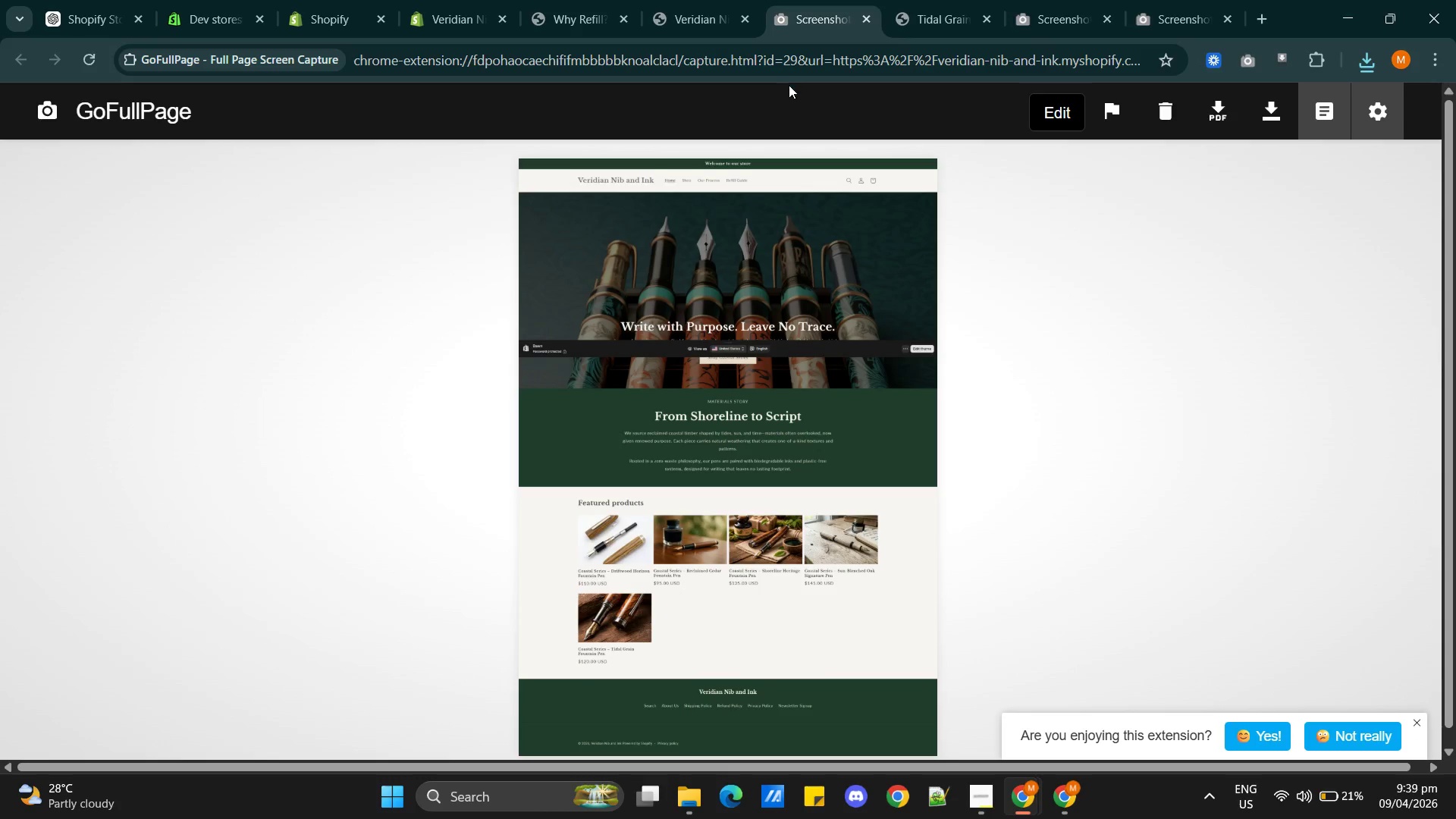 
wait(6.44)
 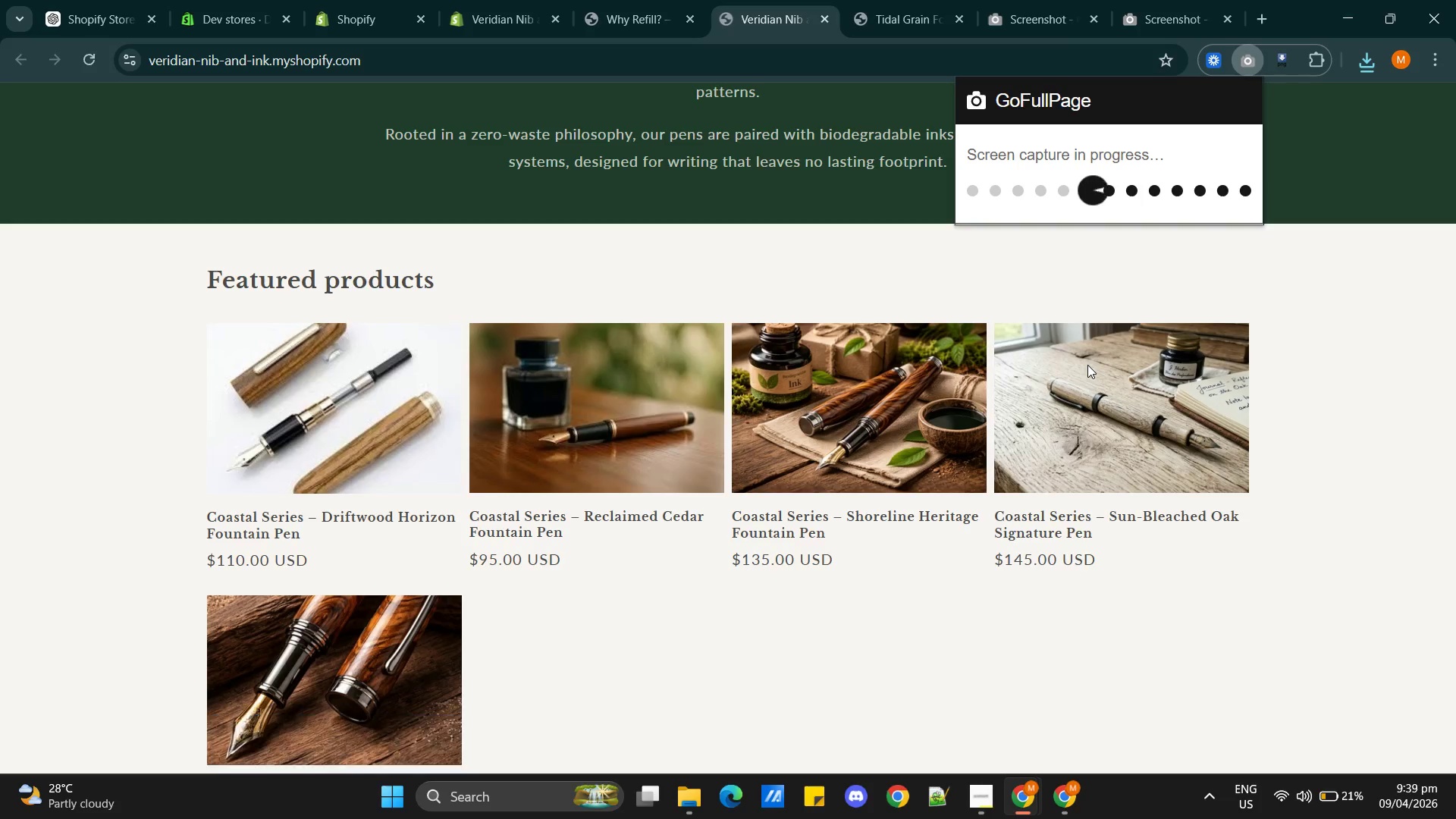 
left_click([1266, 121])
 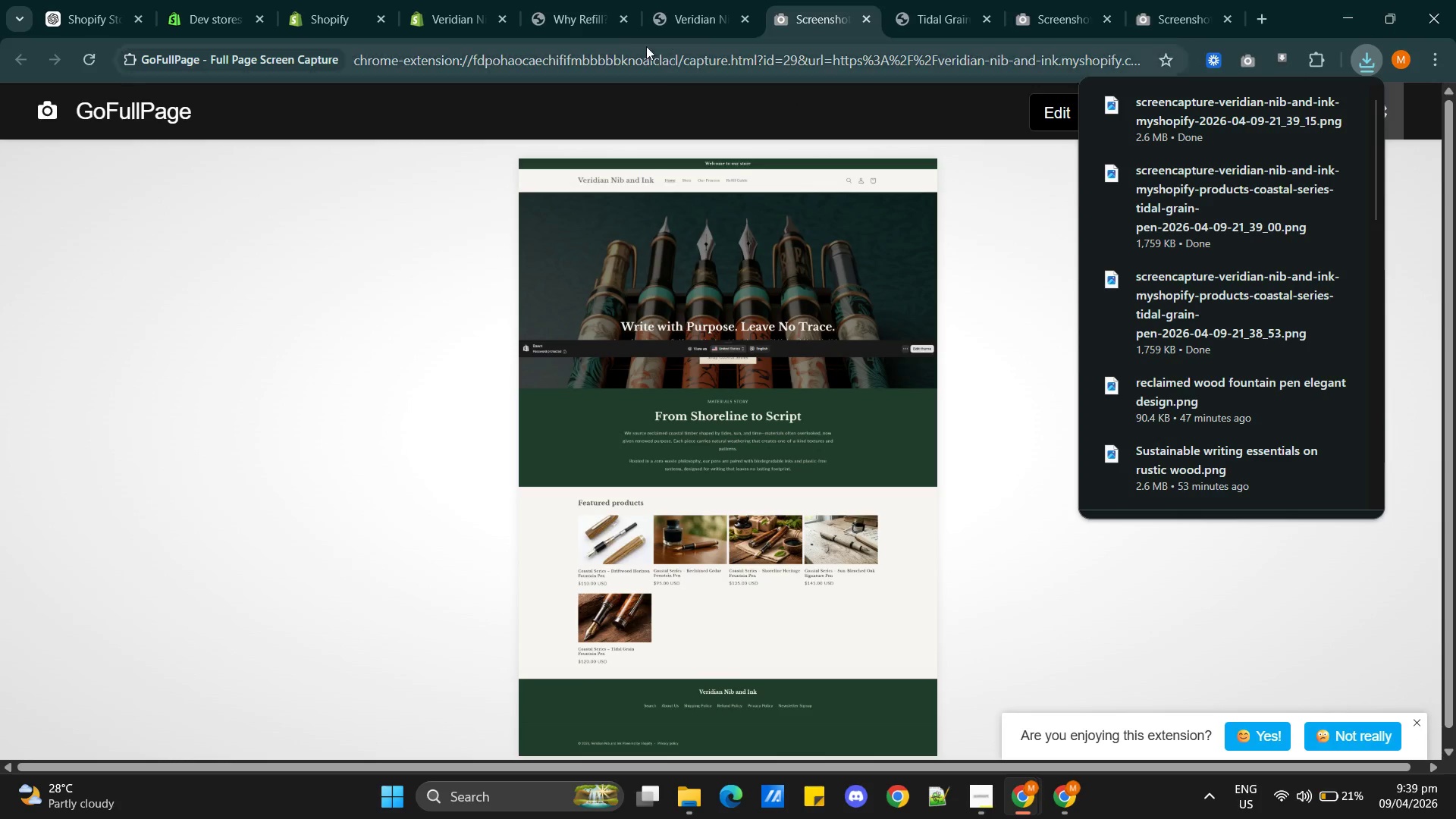 
left_click([668, 28])
 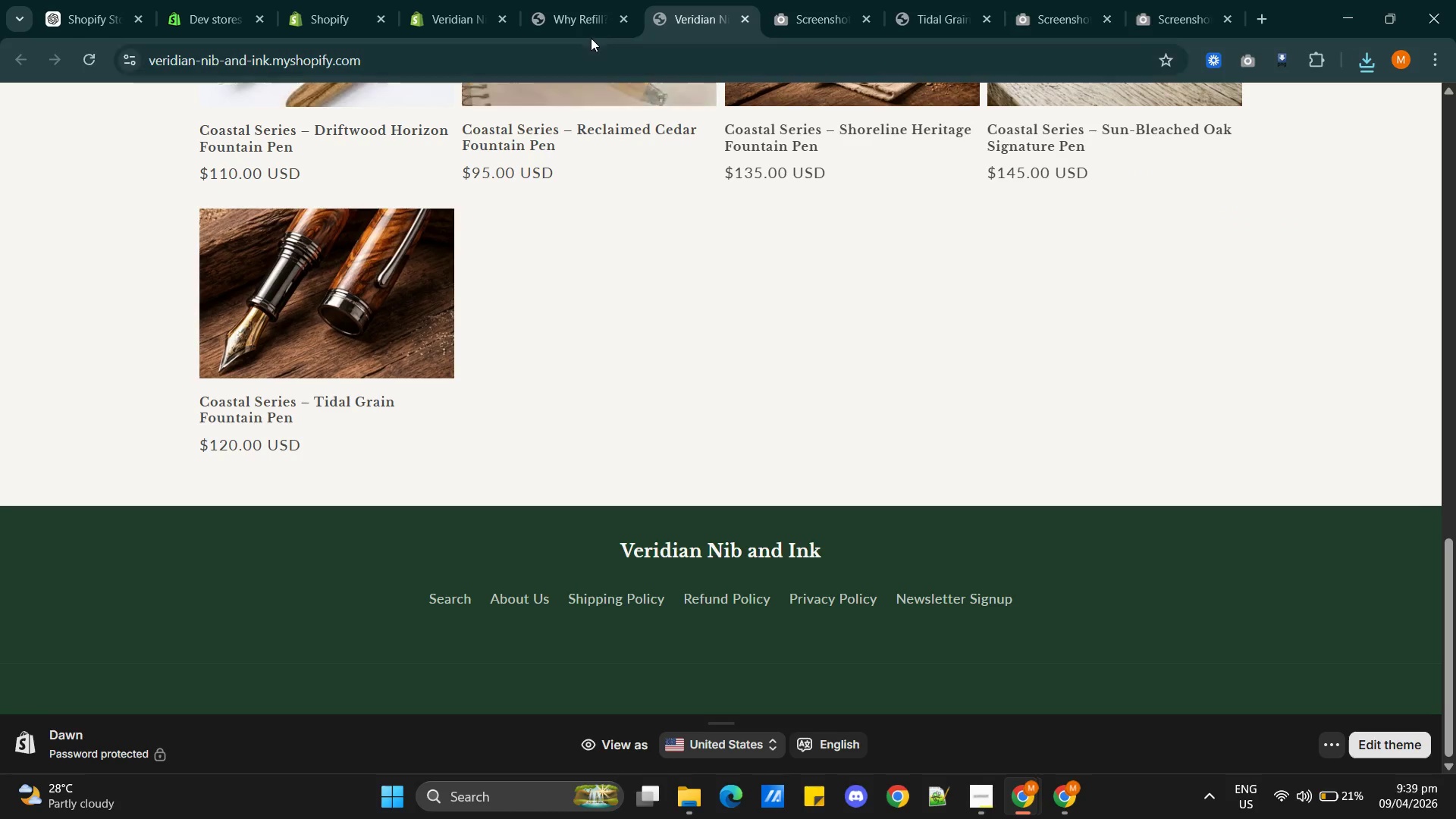 
left_click([563, 33])
 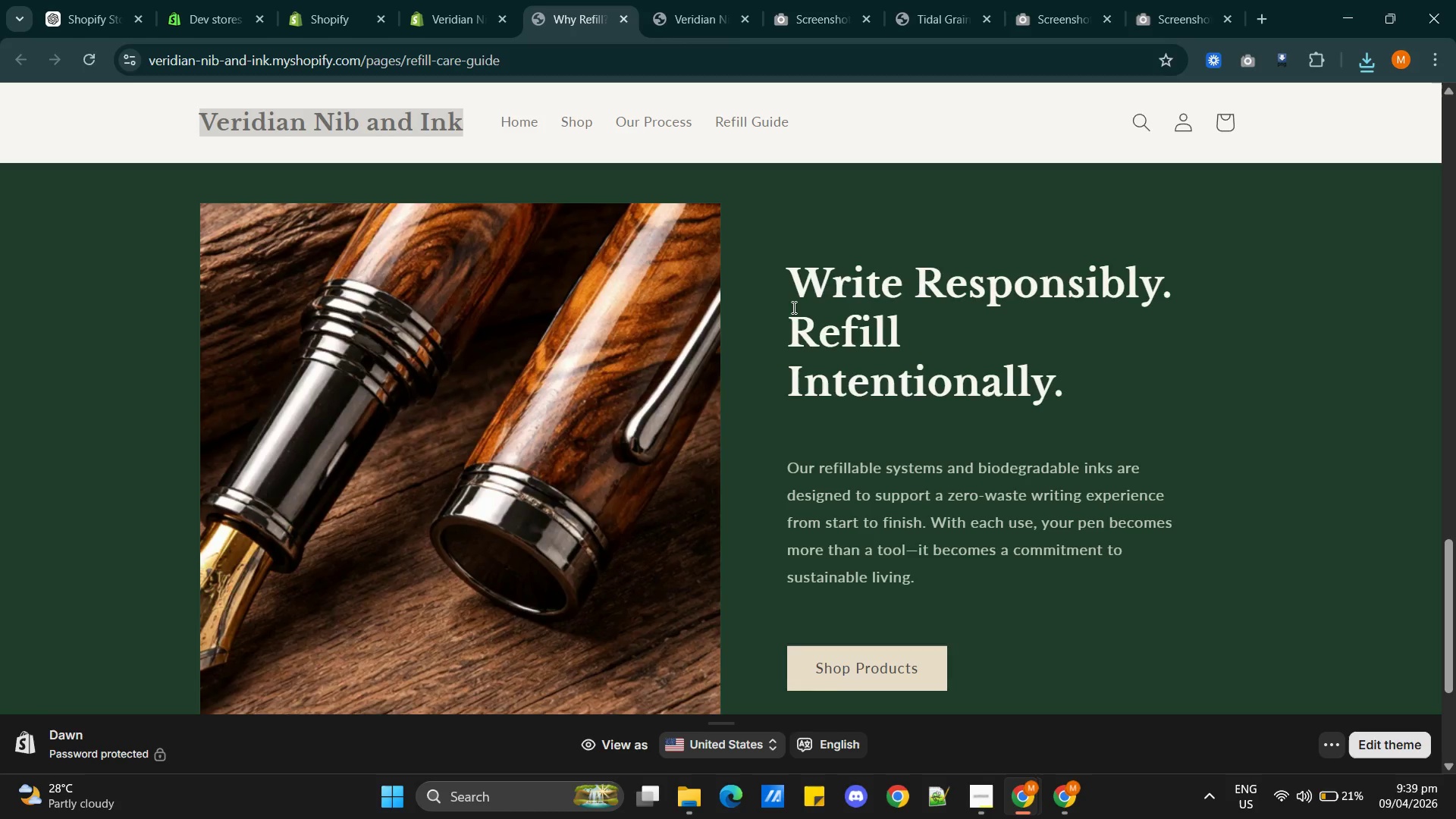 
scroll: coordinate [931, 392], scroll_direction: up, amount: 22.0
 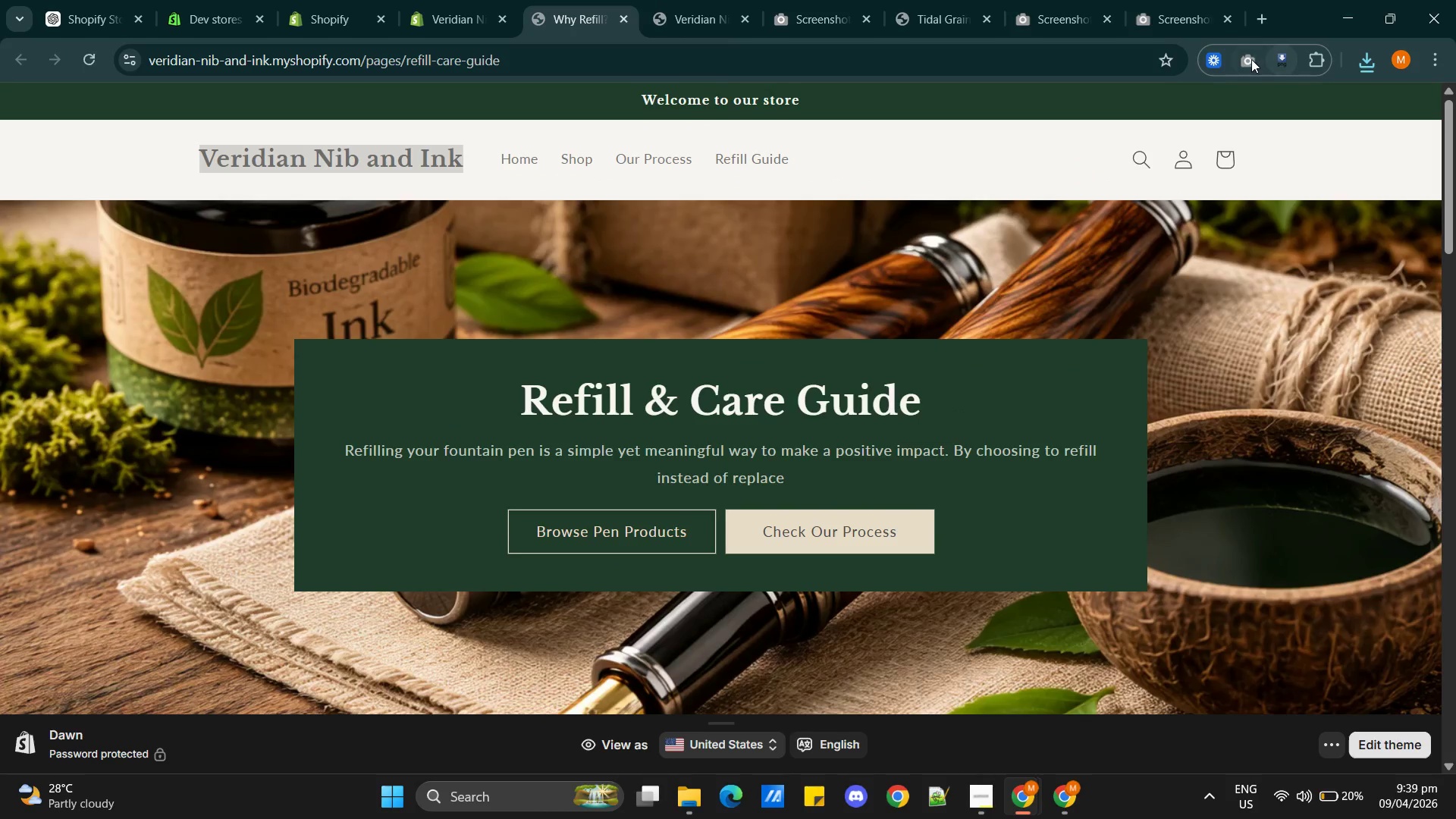 
left_click([1247, 59])
 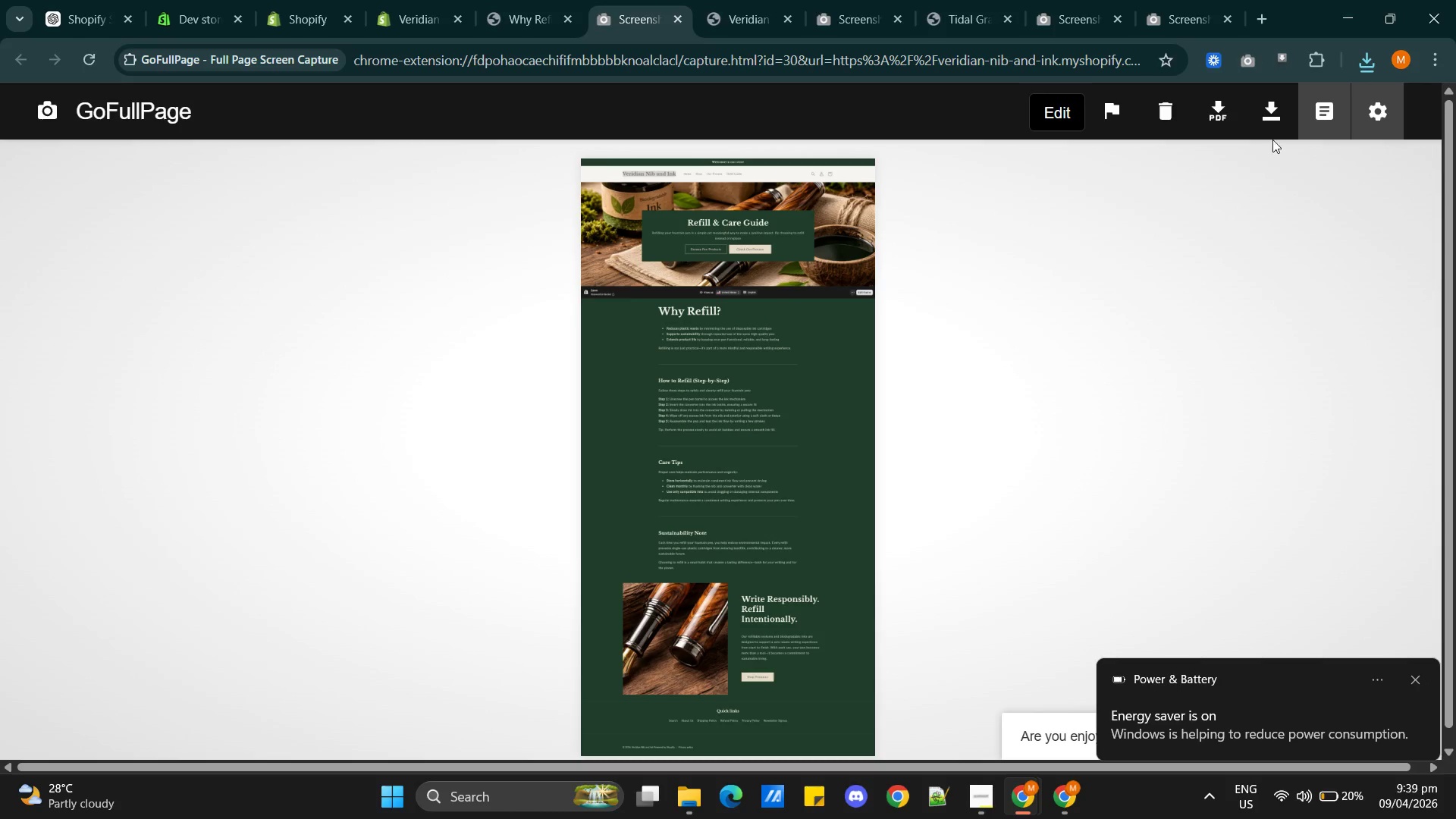 
wait(7.84)
 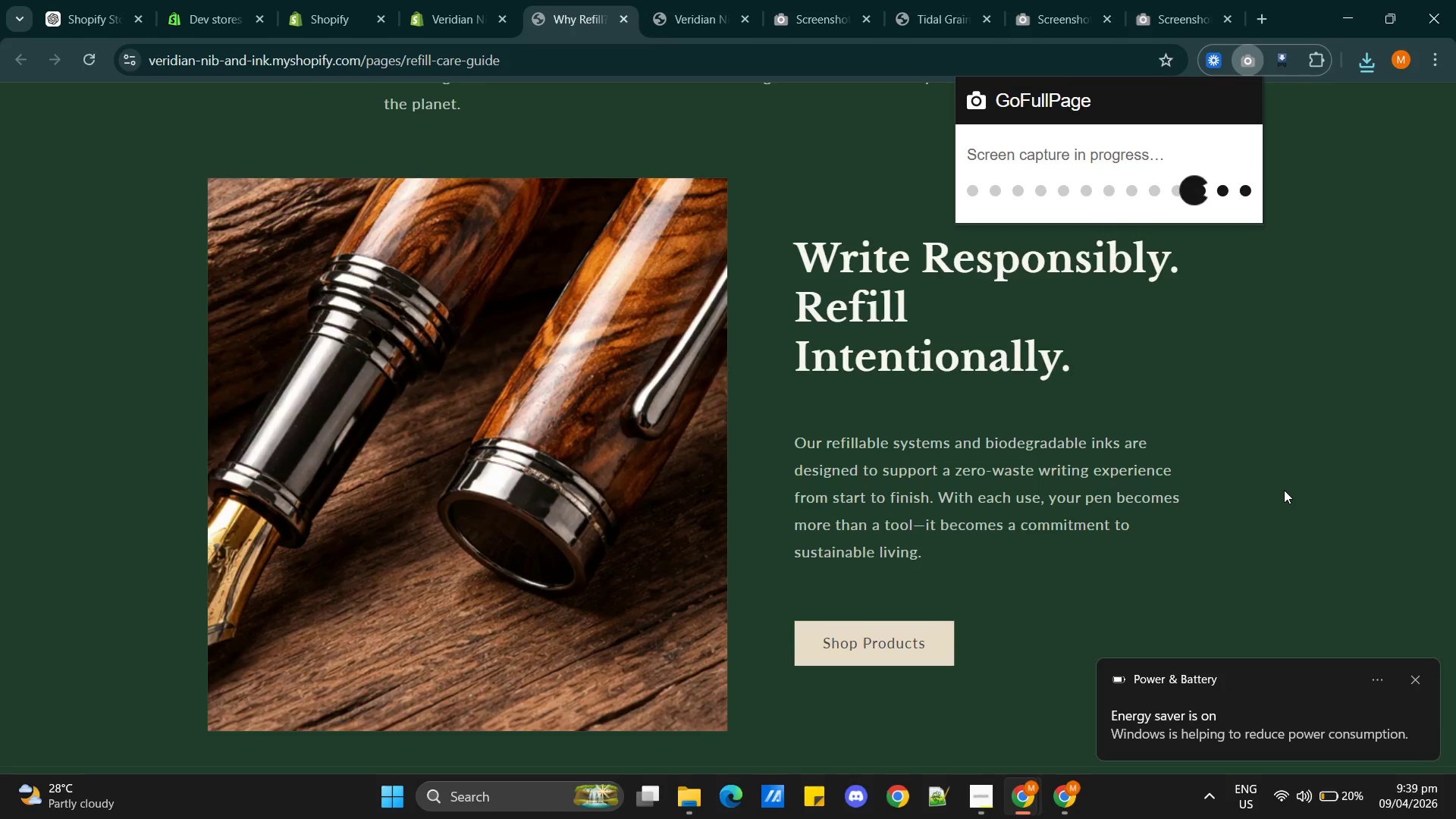 
left_click([1275, 111])
 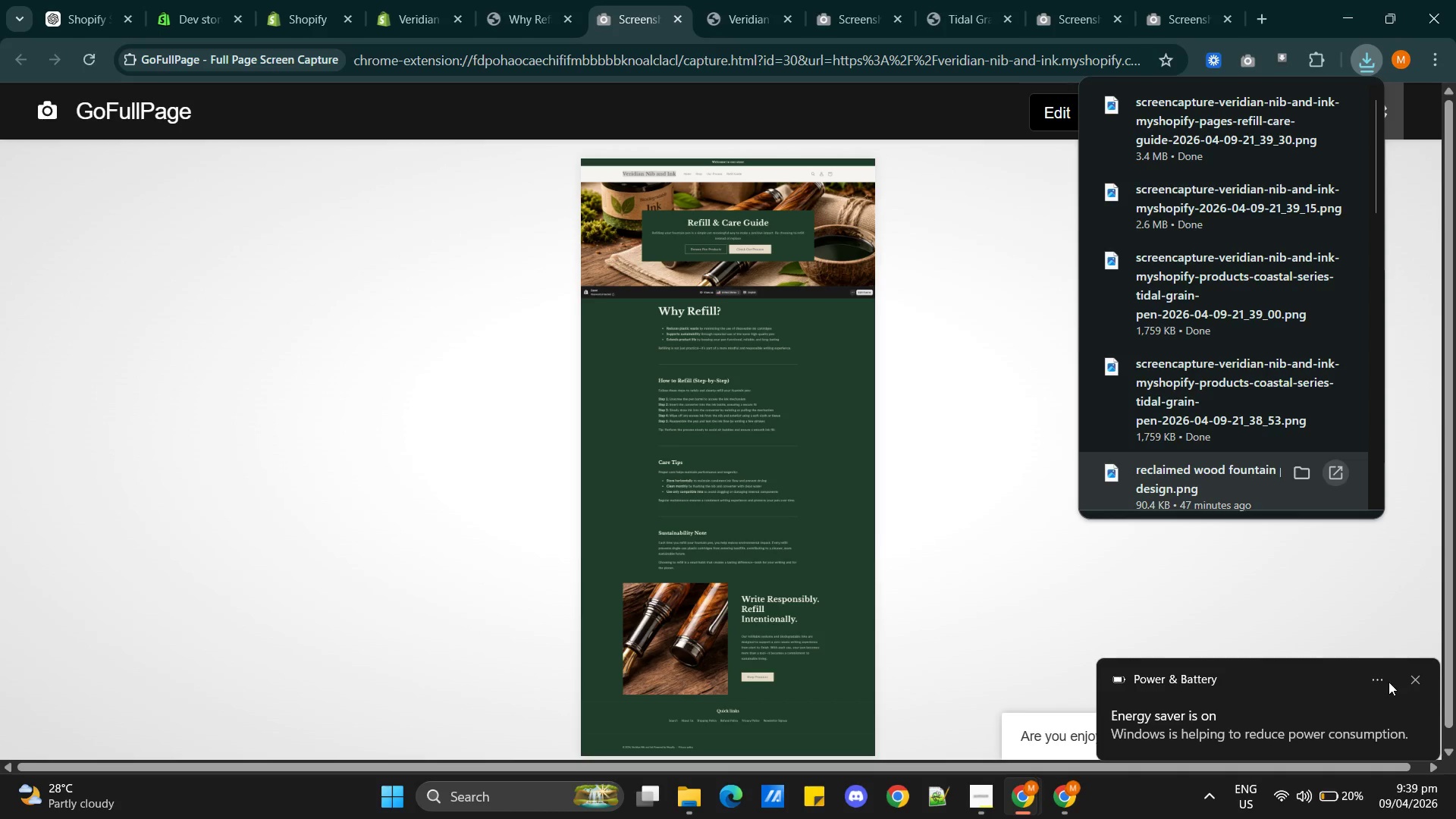 
left_click([1413, 677])
 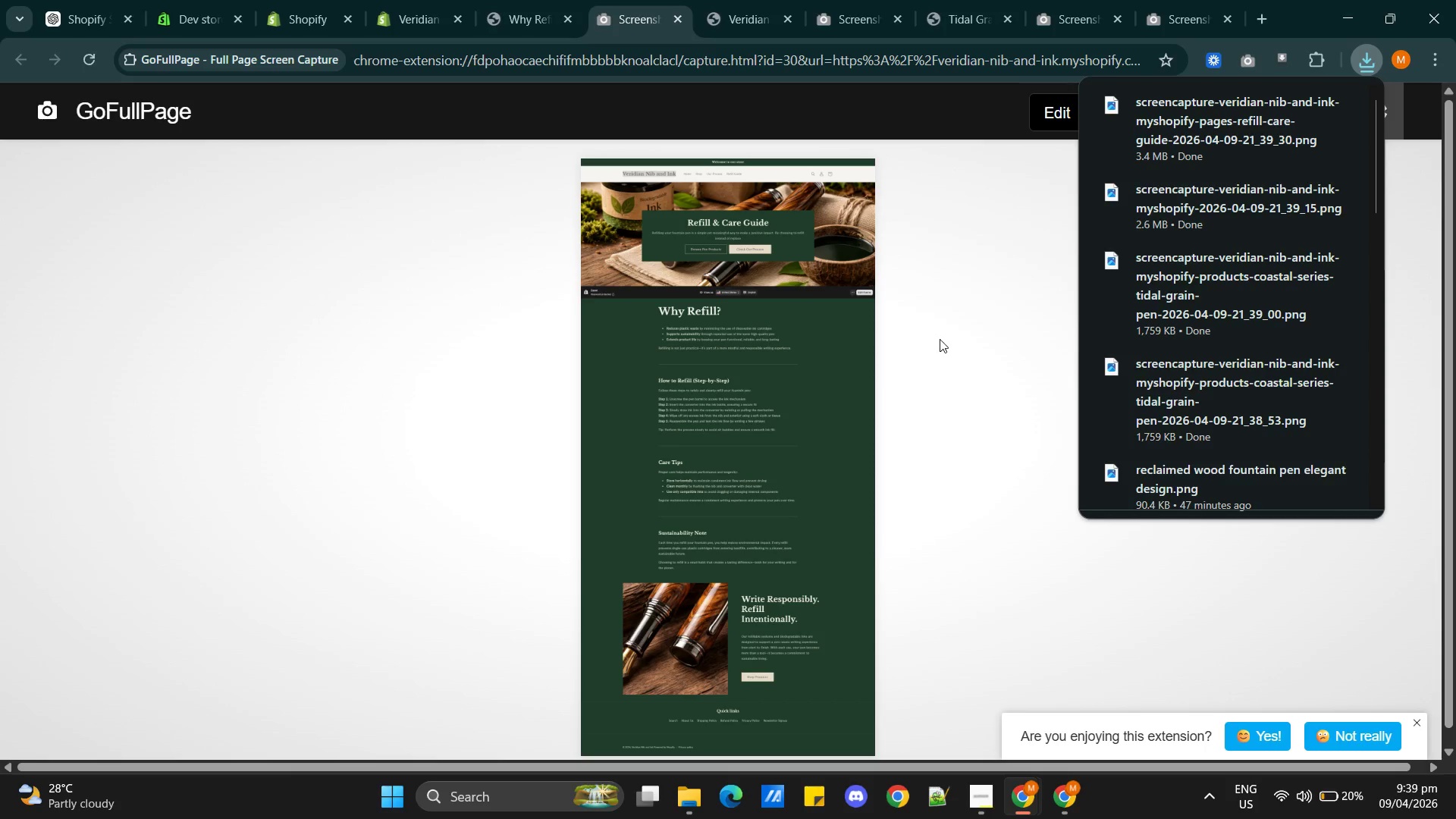 
left_click([941, 337])
 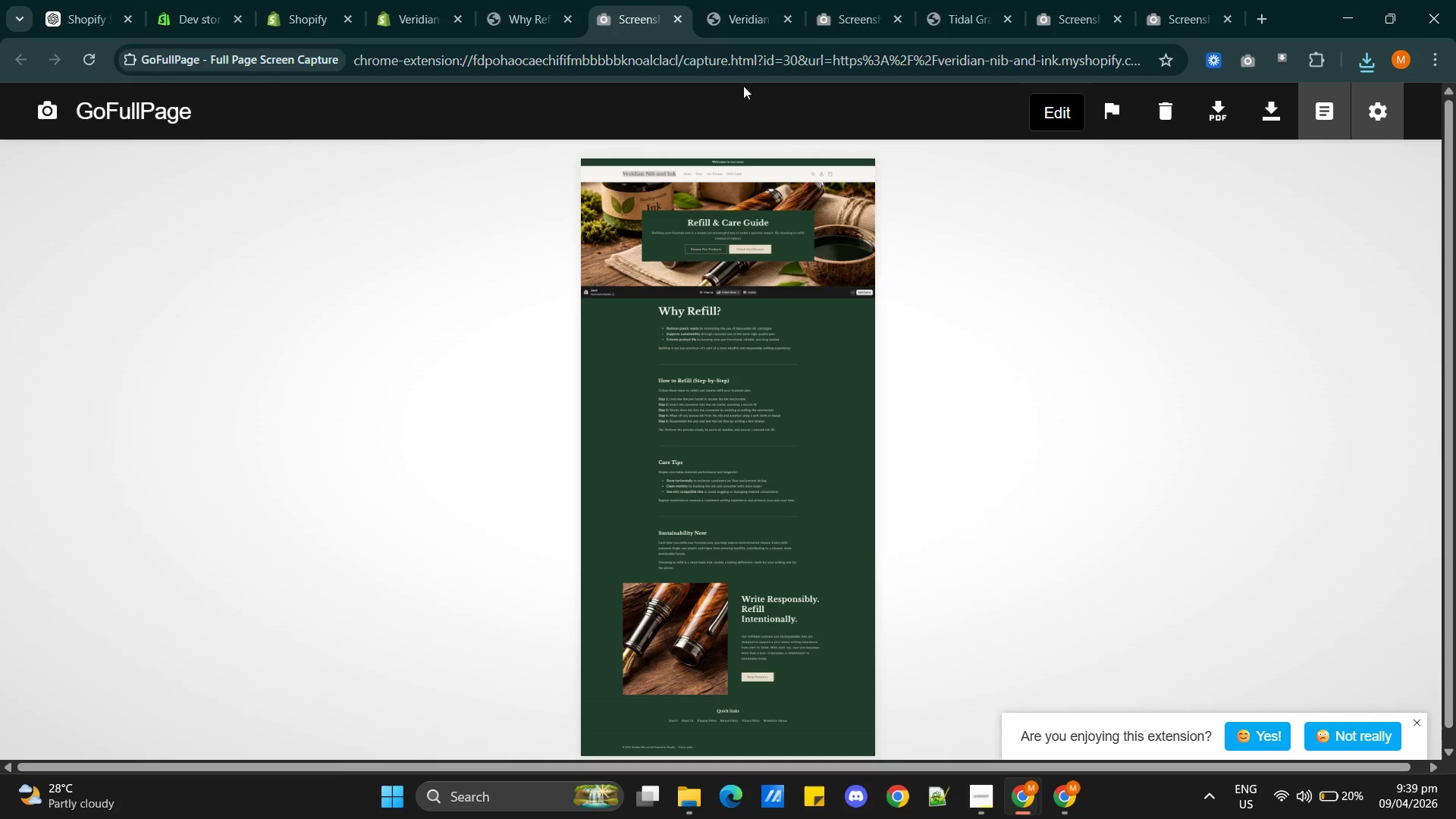 
wait(5.83)
 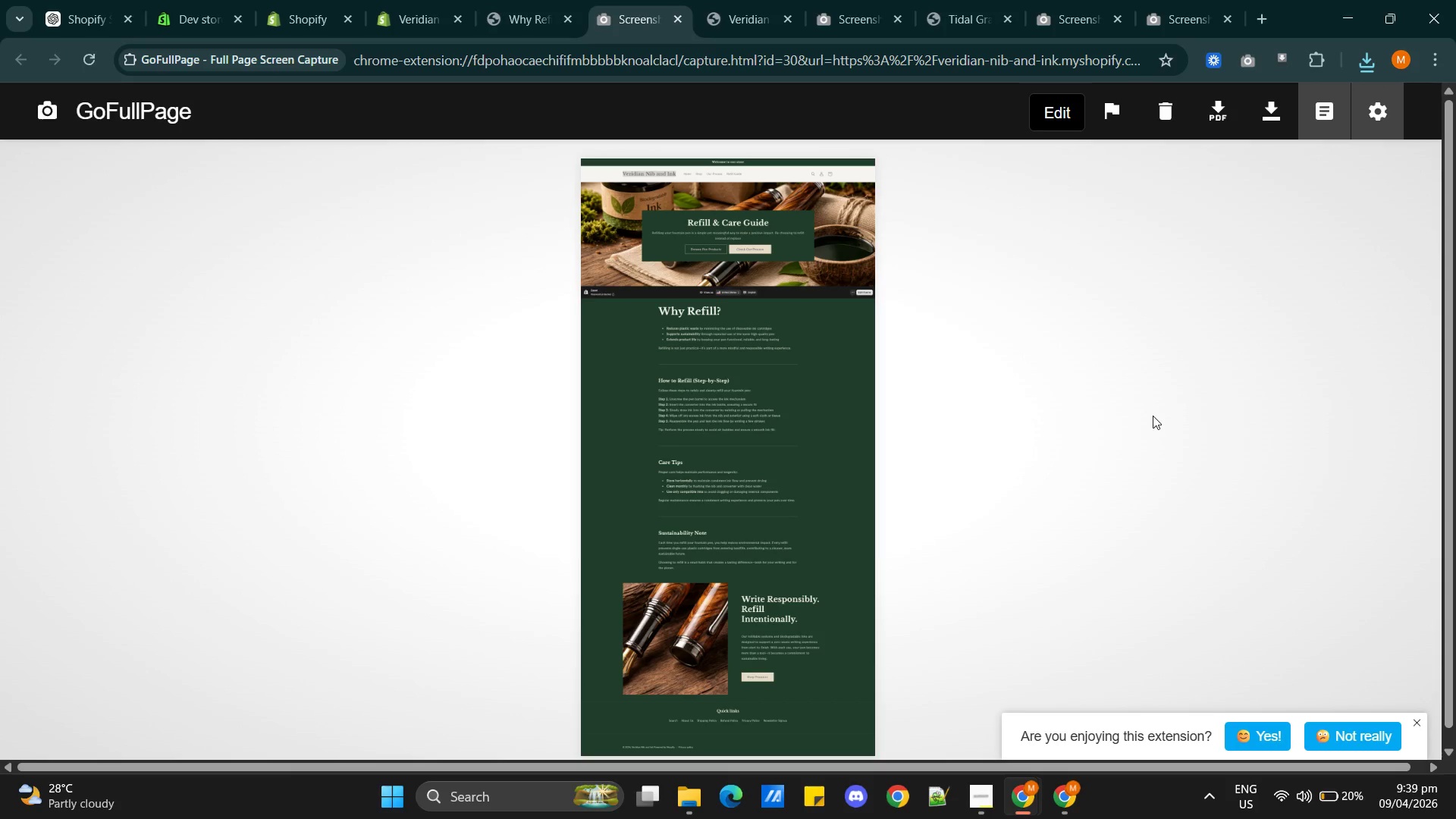 
left_click([696, 793])
 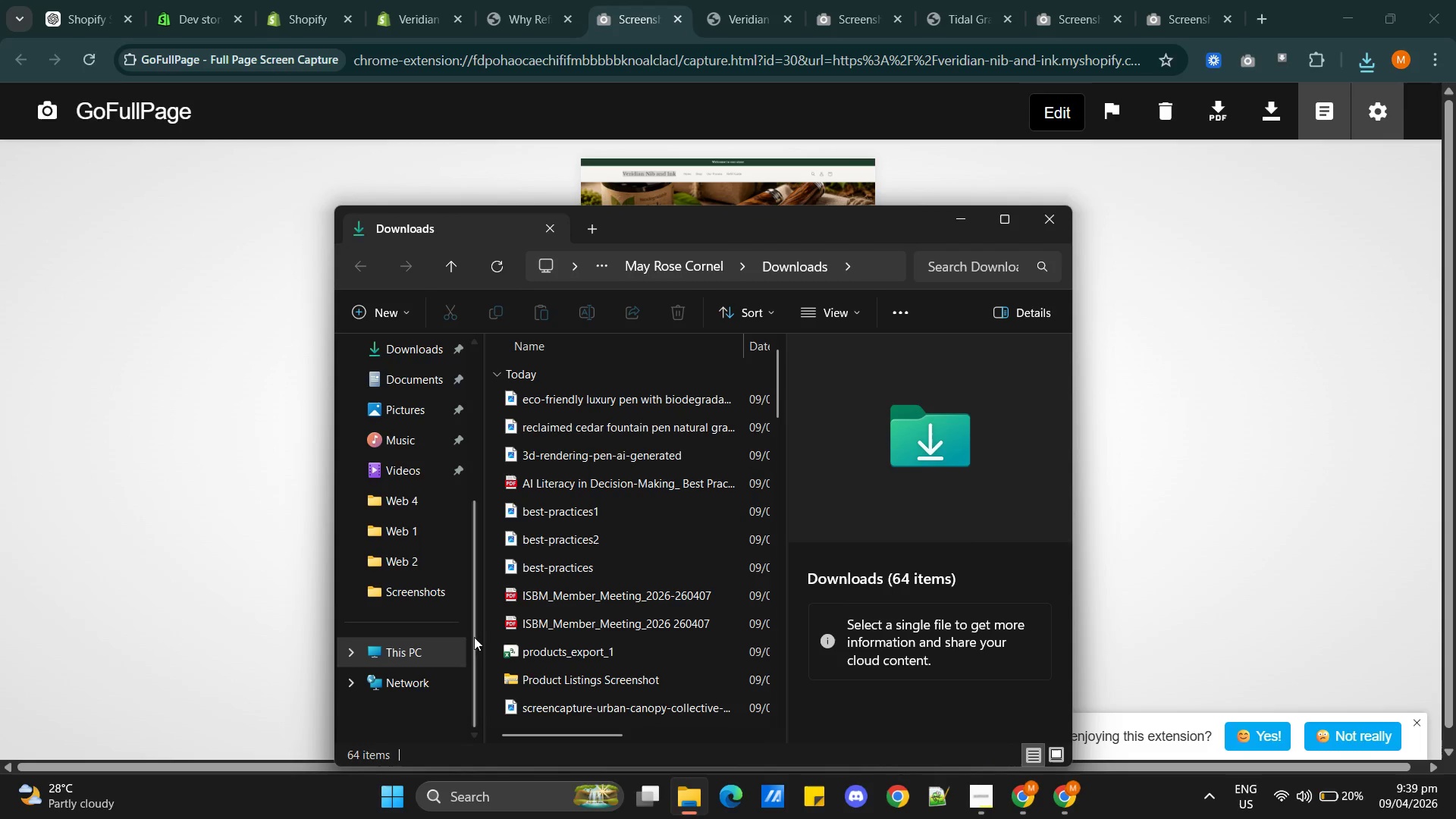 
scroll: coordinate [393, 538], scroll_direction: up, amount: 2.0
 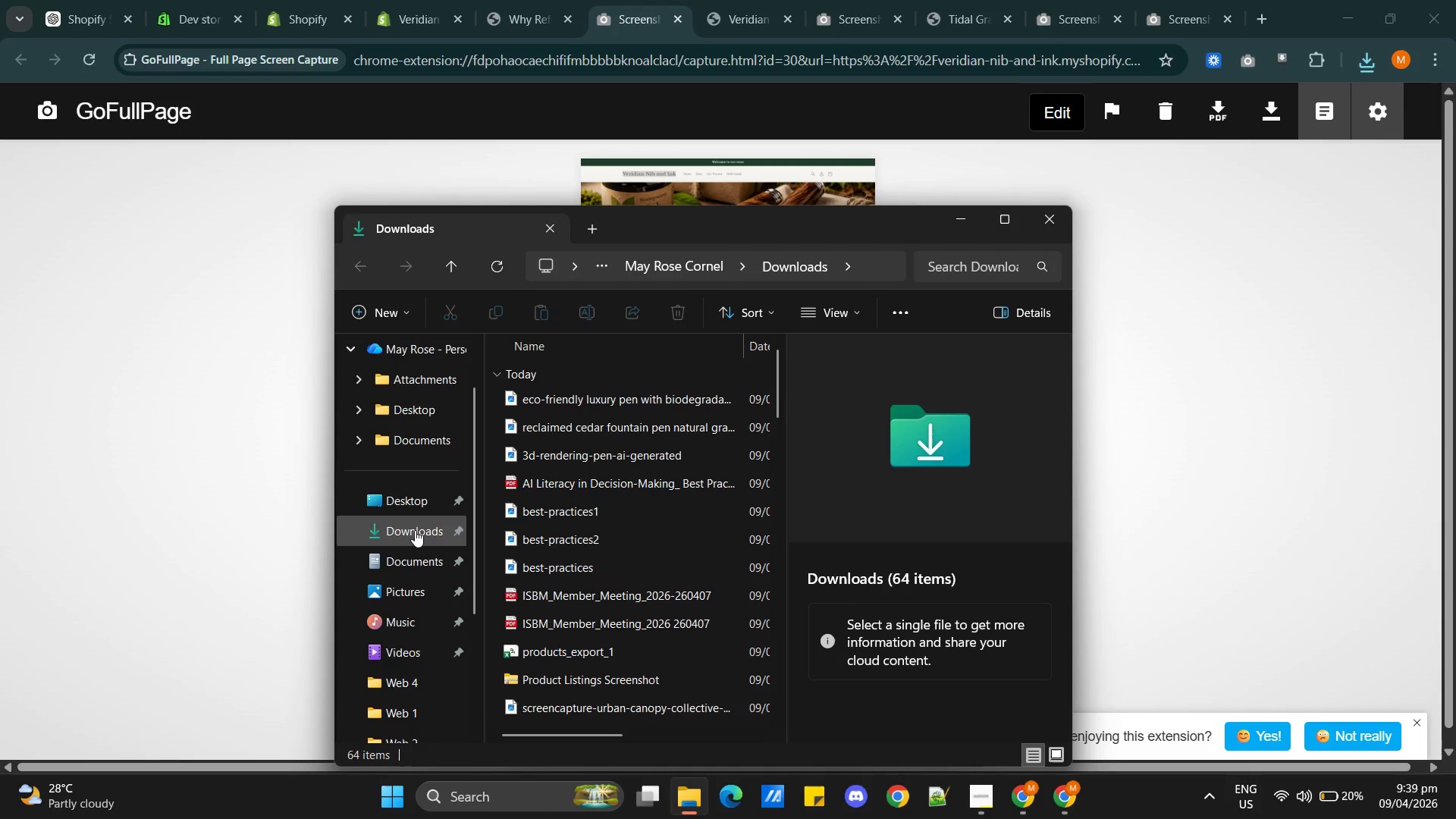 
left_click([415, 530])
 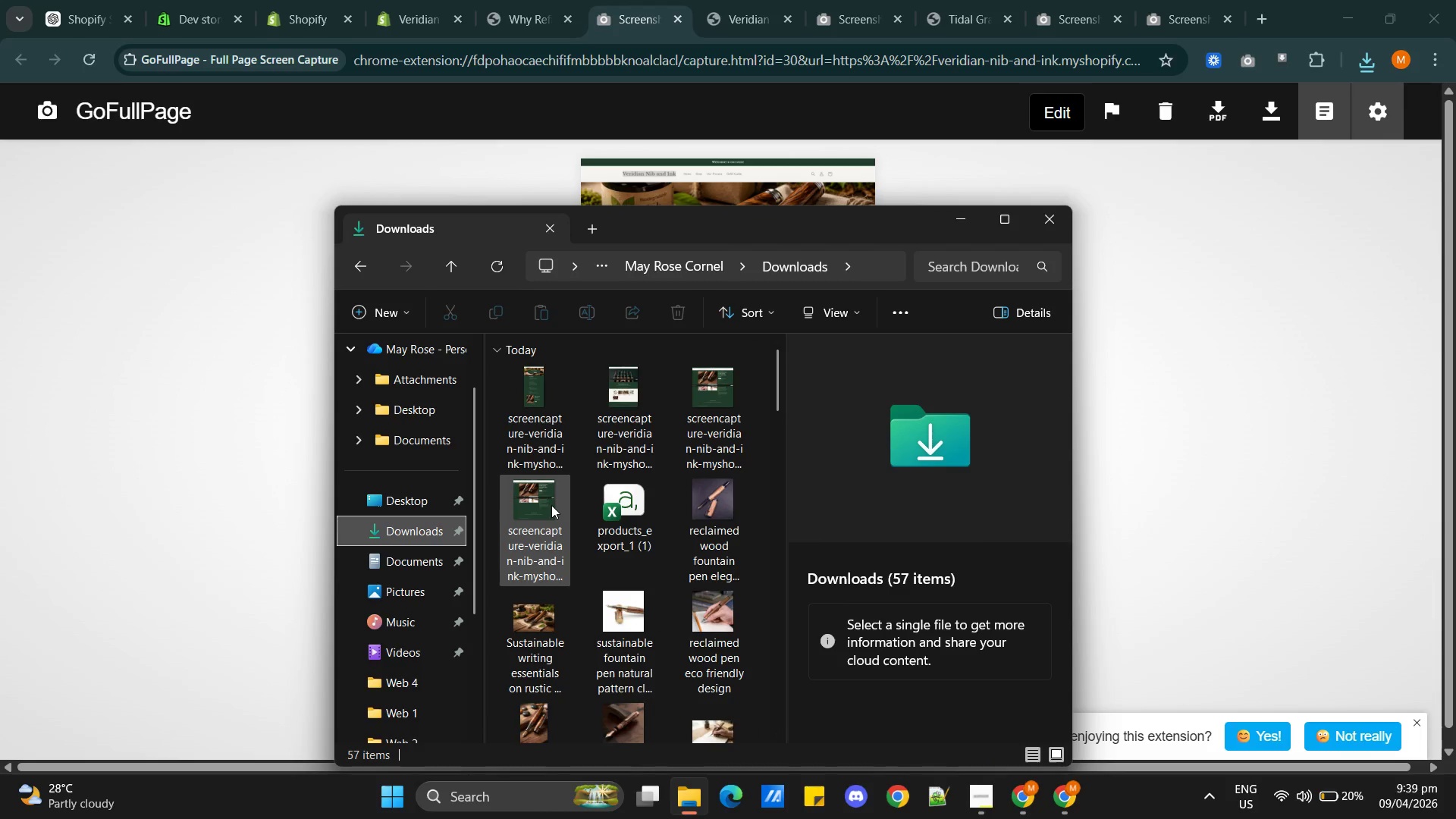 
right_click([698, 419])
 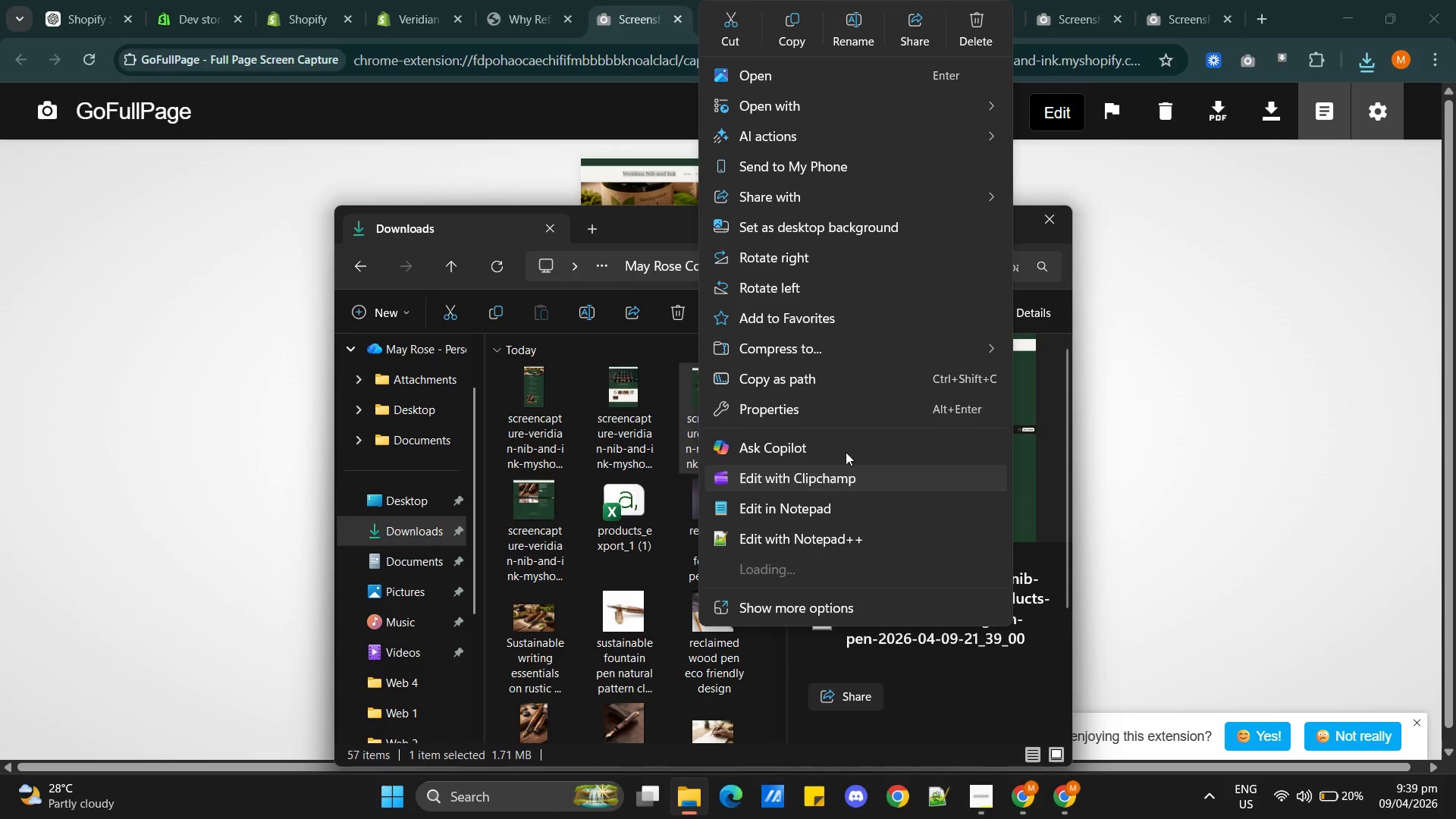 
scroll: coordinate [834, 598], scroll_direction: down, amount: 2.0
 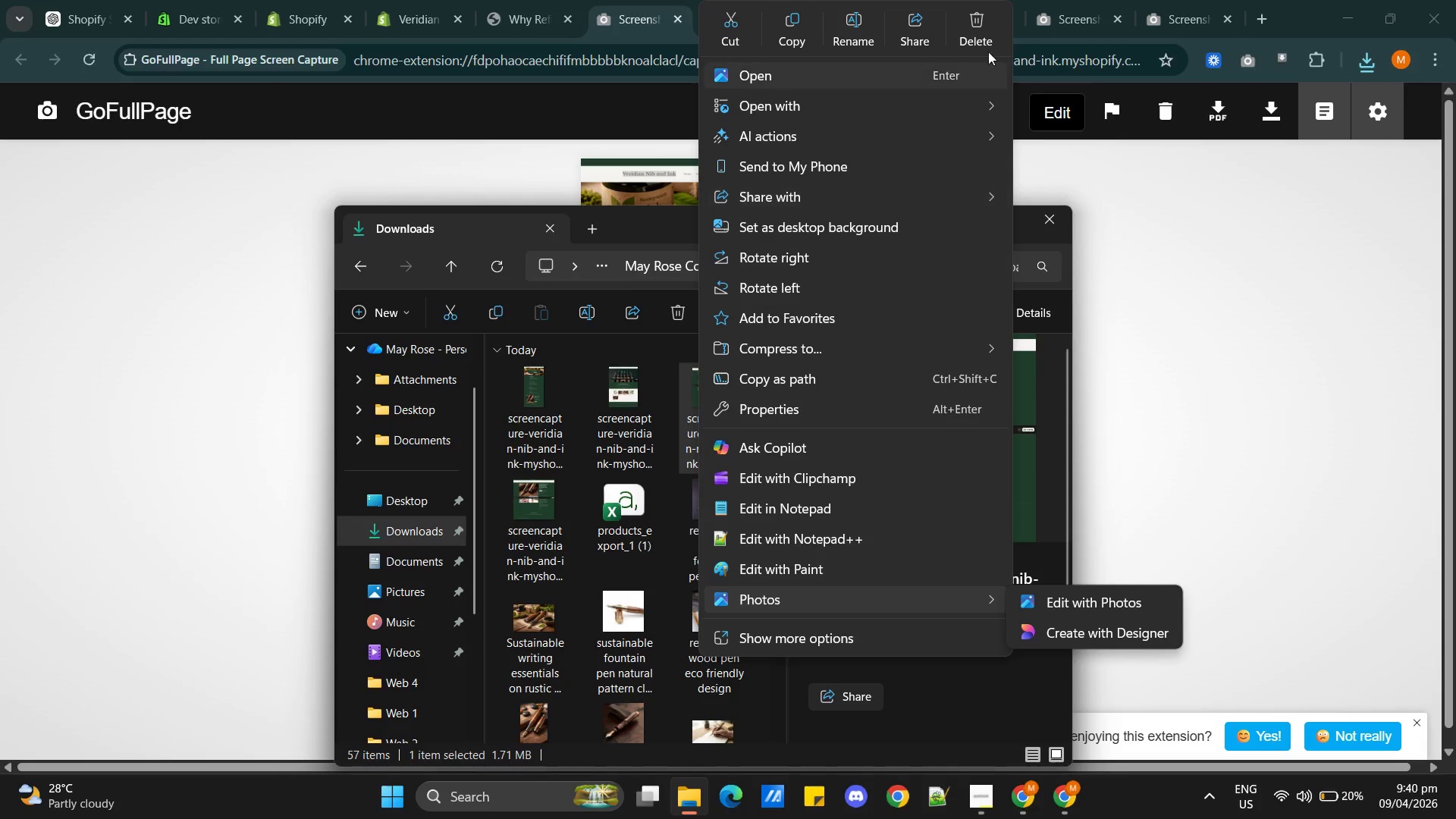 
left_click([979, 30])
 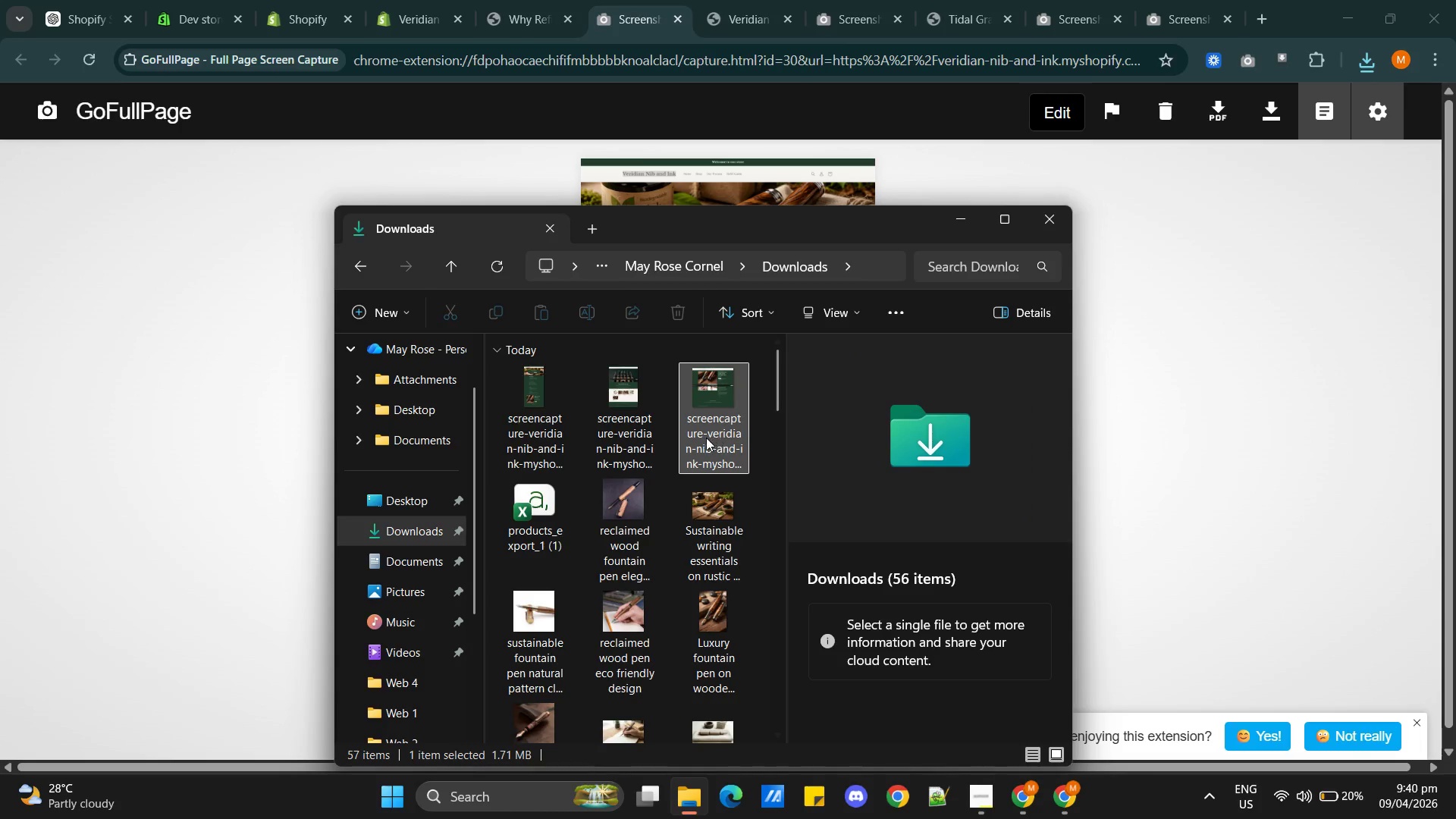 
left_click([723, 419])
 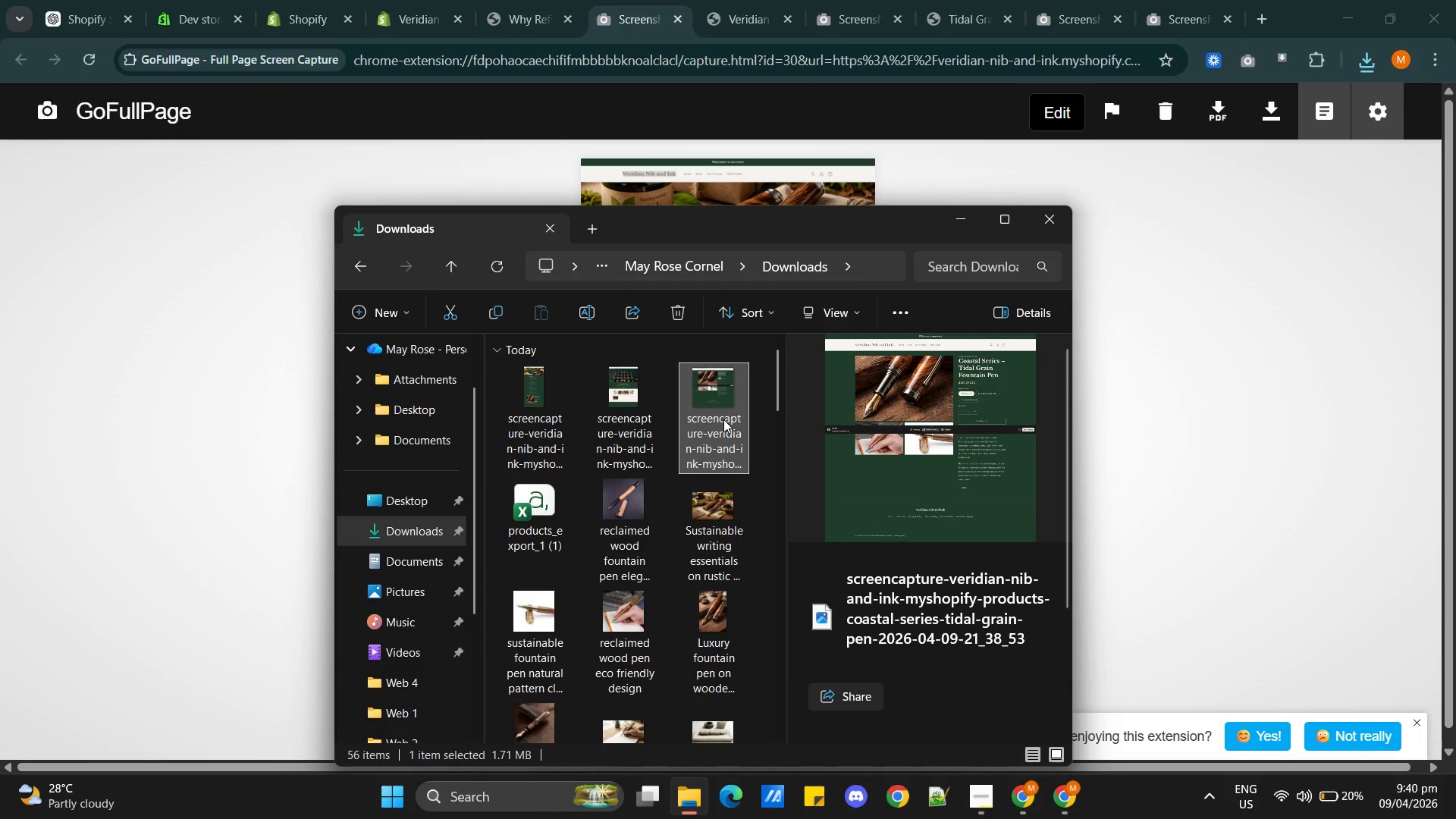 
hold_key(key=ShiftLeft, duration=0.97)
left_click([518, 411])
 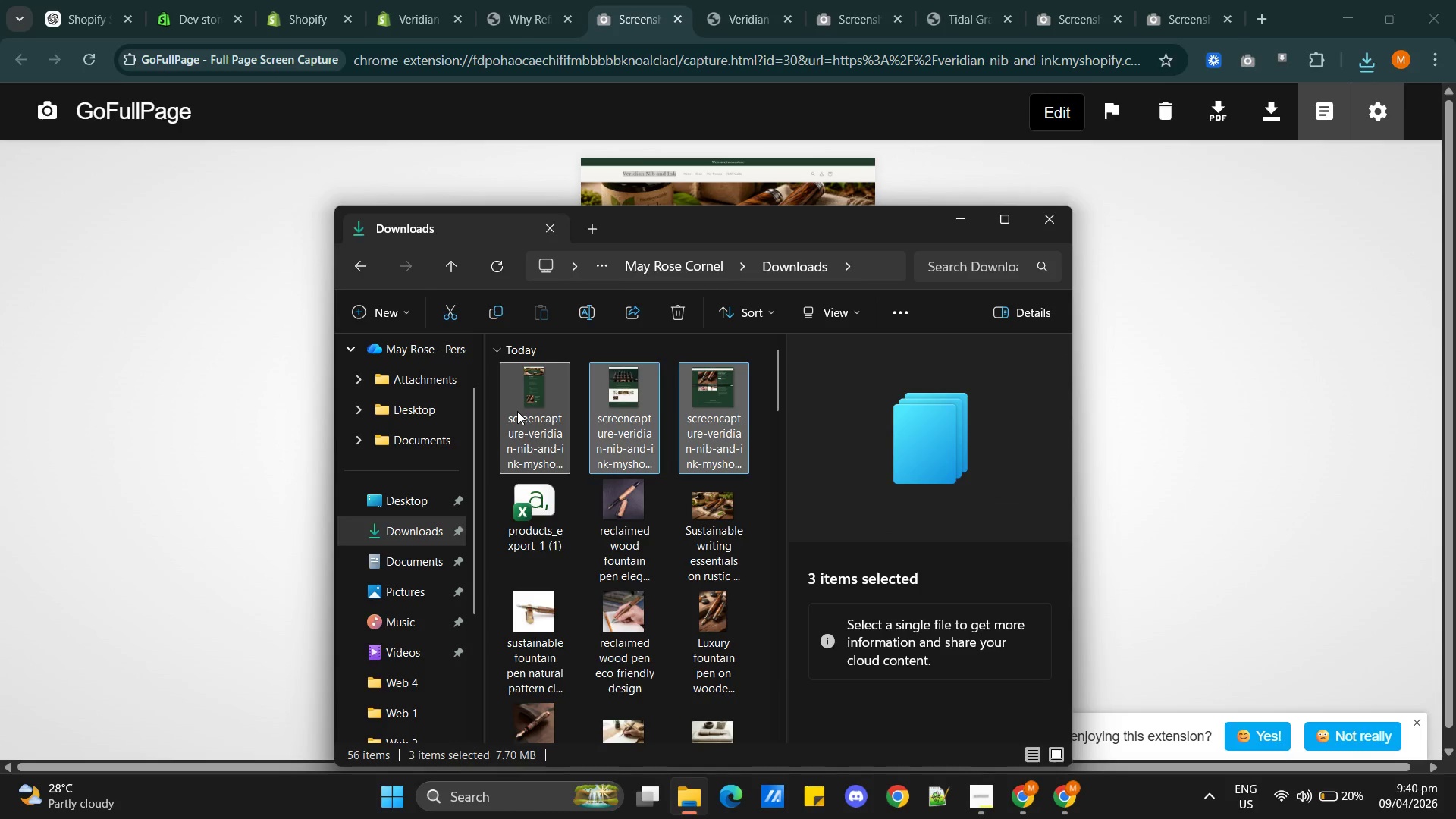 
right_click([517, 411])
 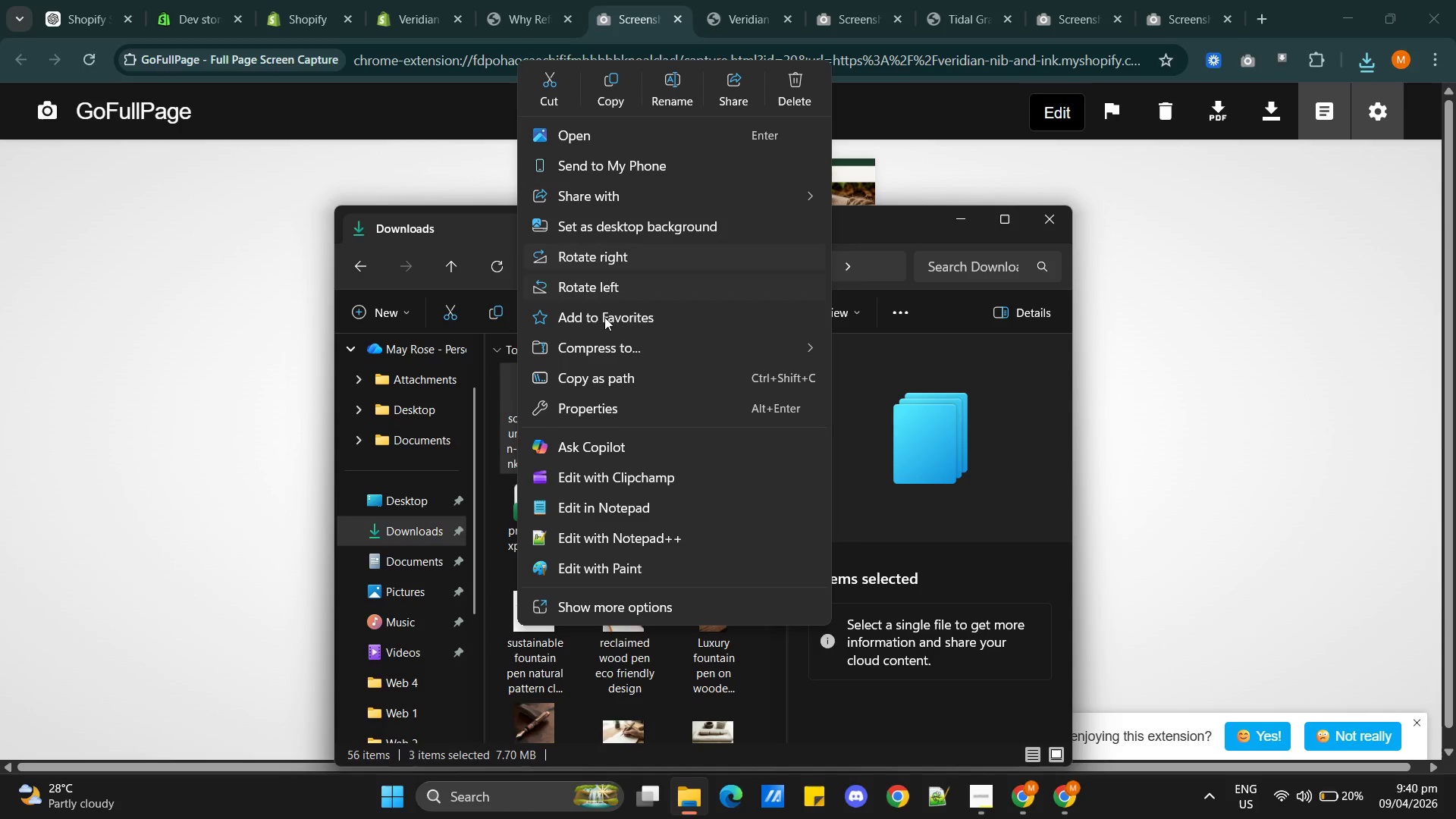 
wait(5.5)
 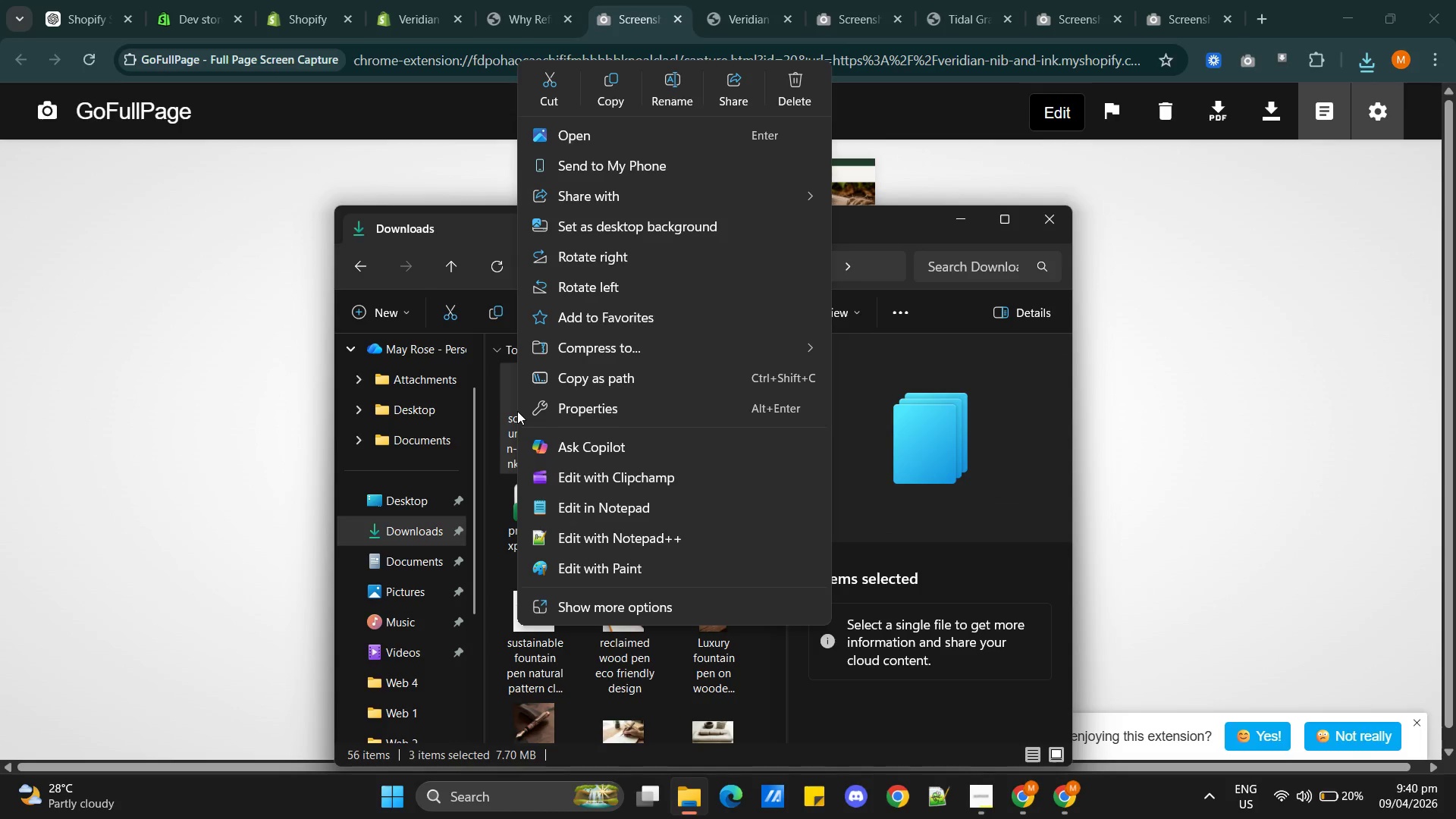 
left_click([846, 347])
 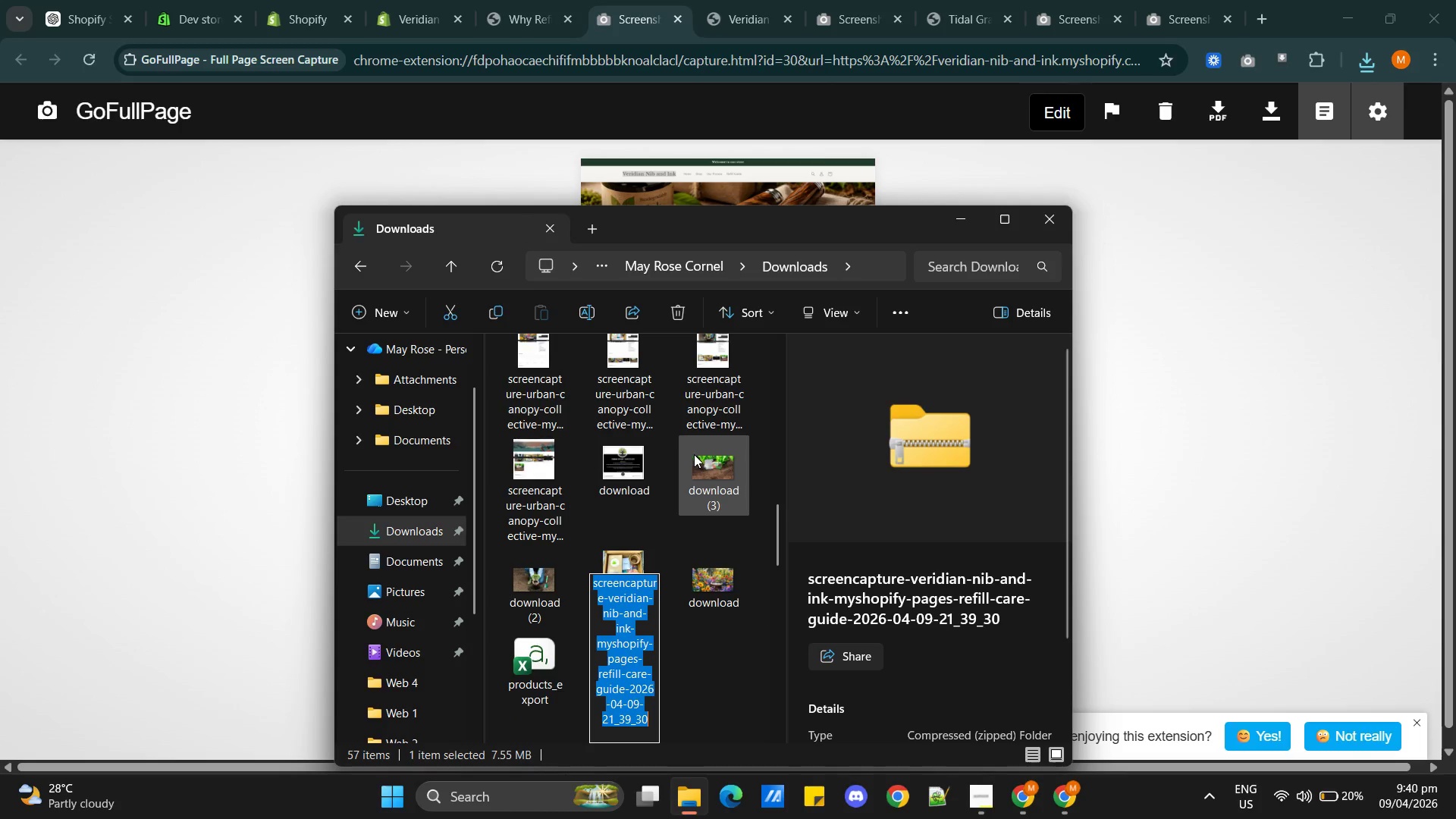 
type(Visual Screenshots)
 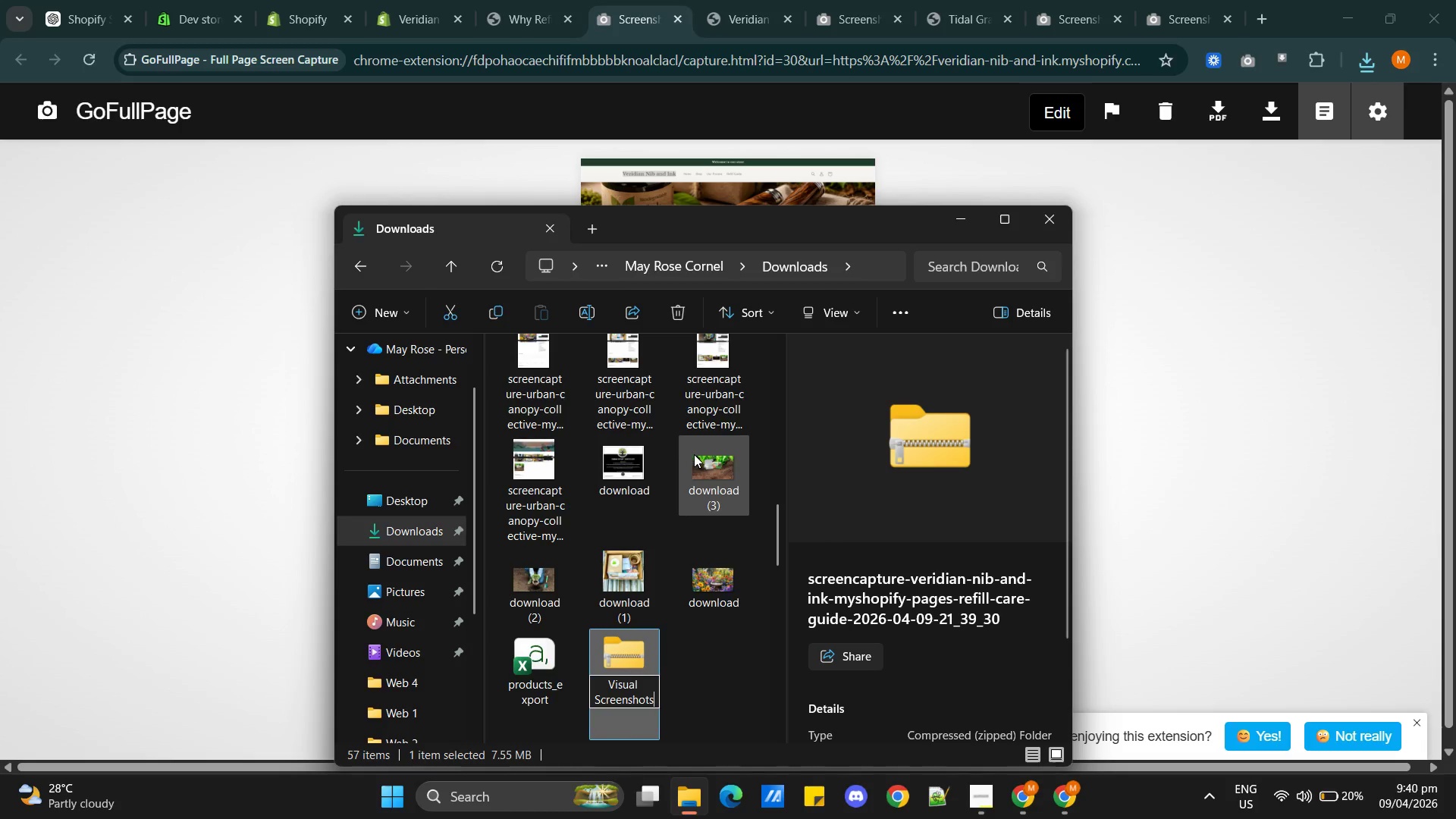 
key(Enter)
 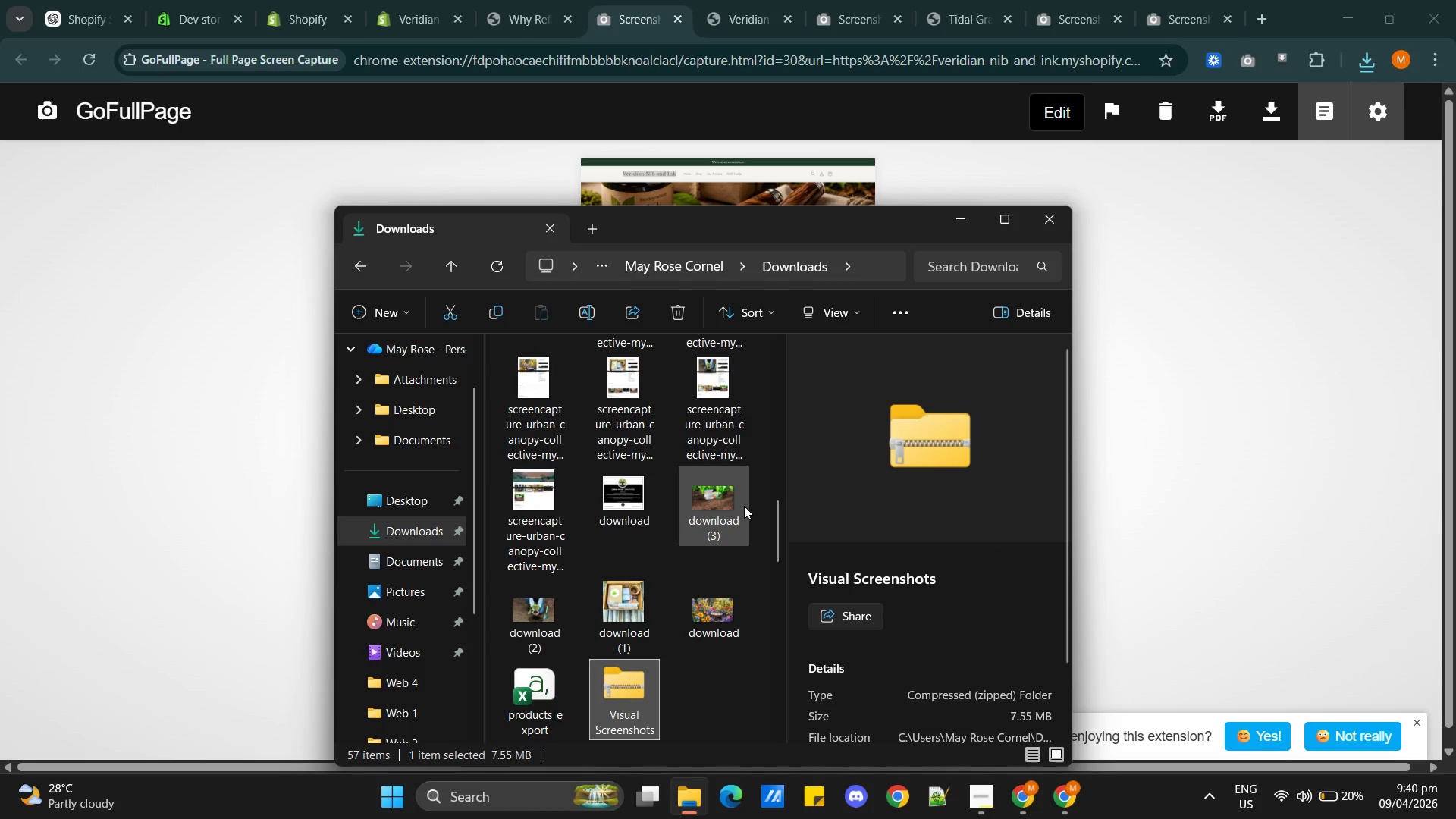 
wait(5.75)
 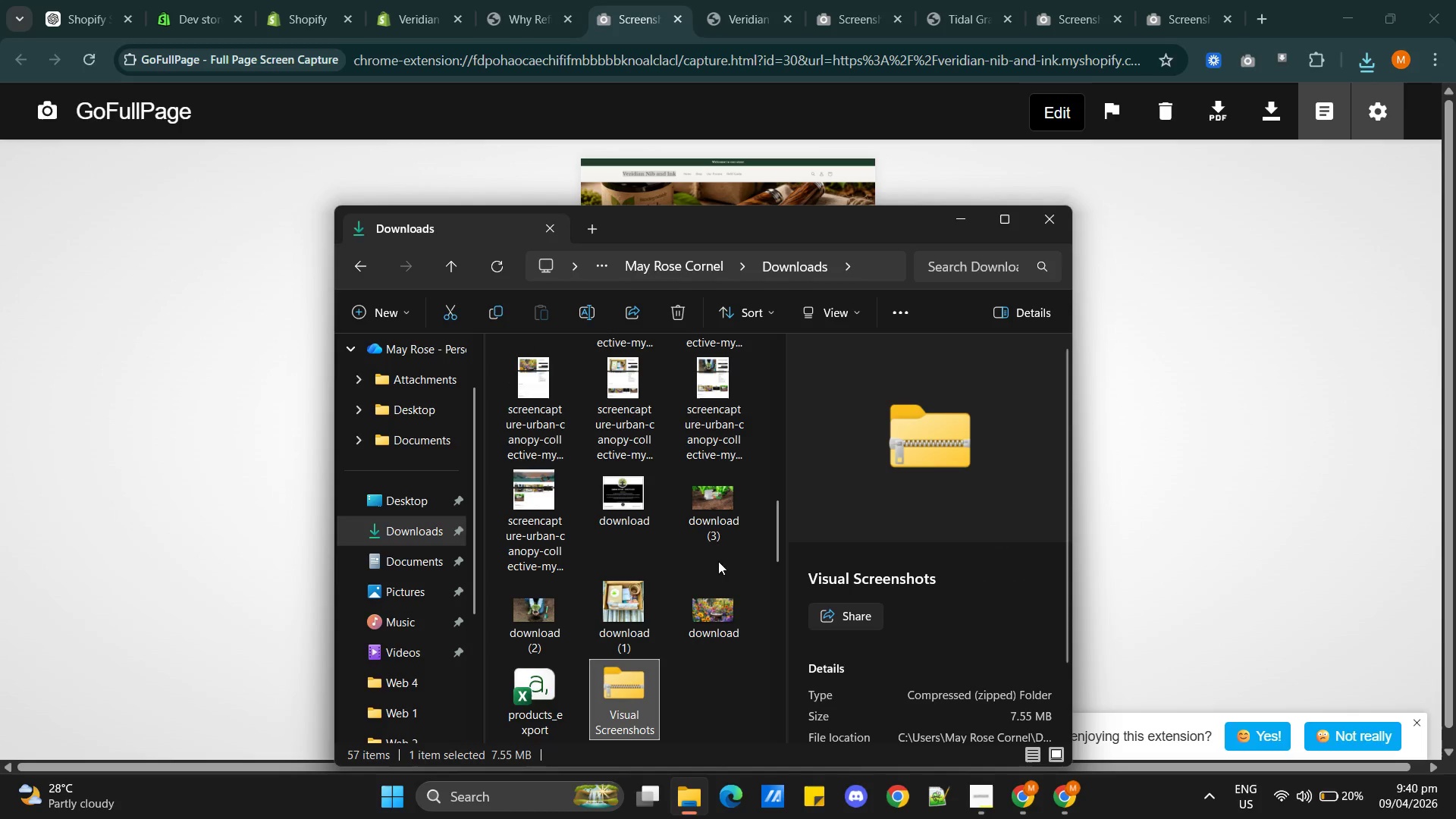 
left_click([954, 217])
 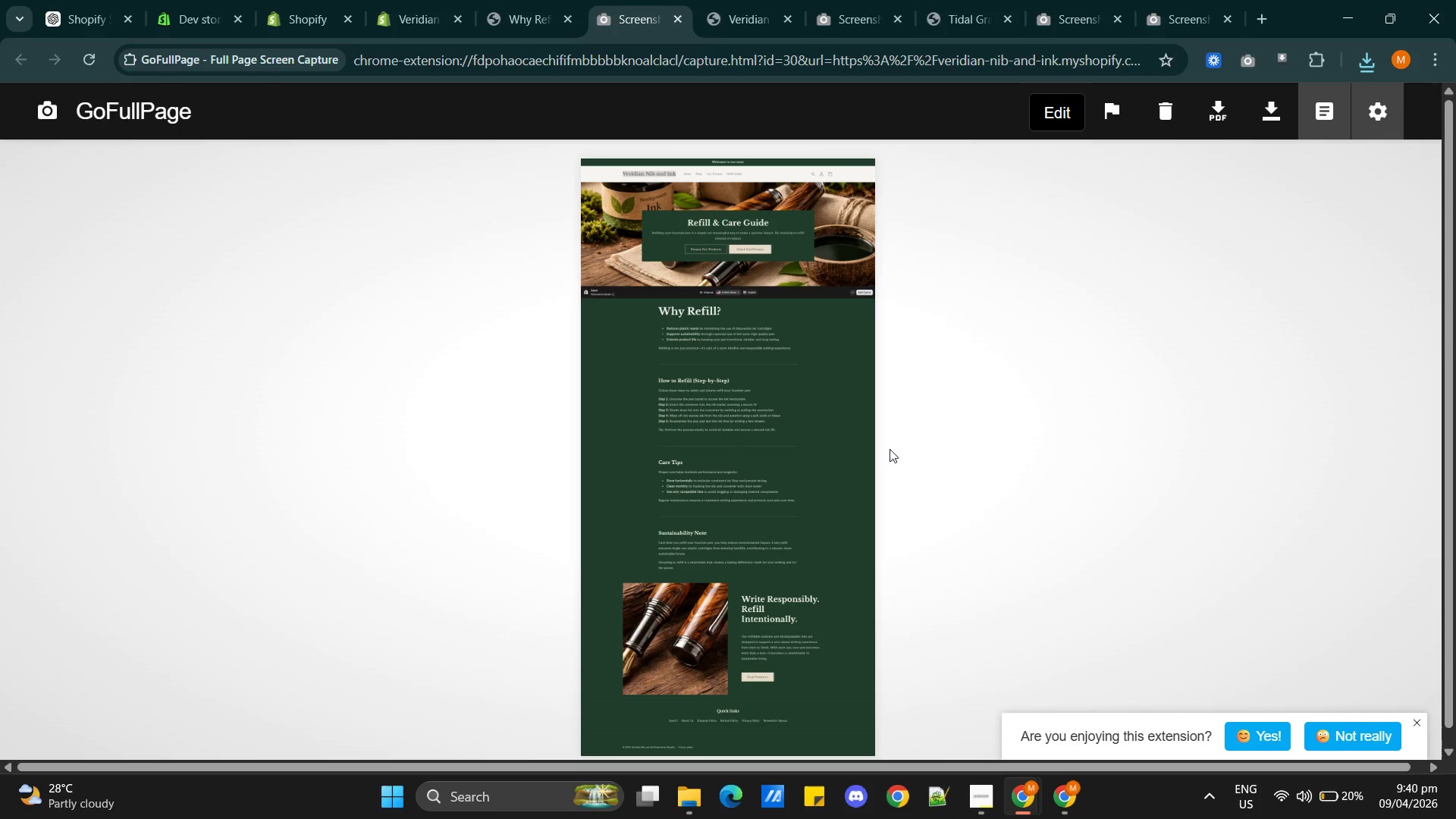 
left_click([976, 798])